 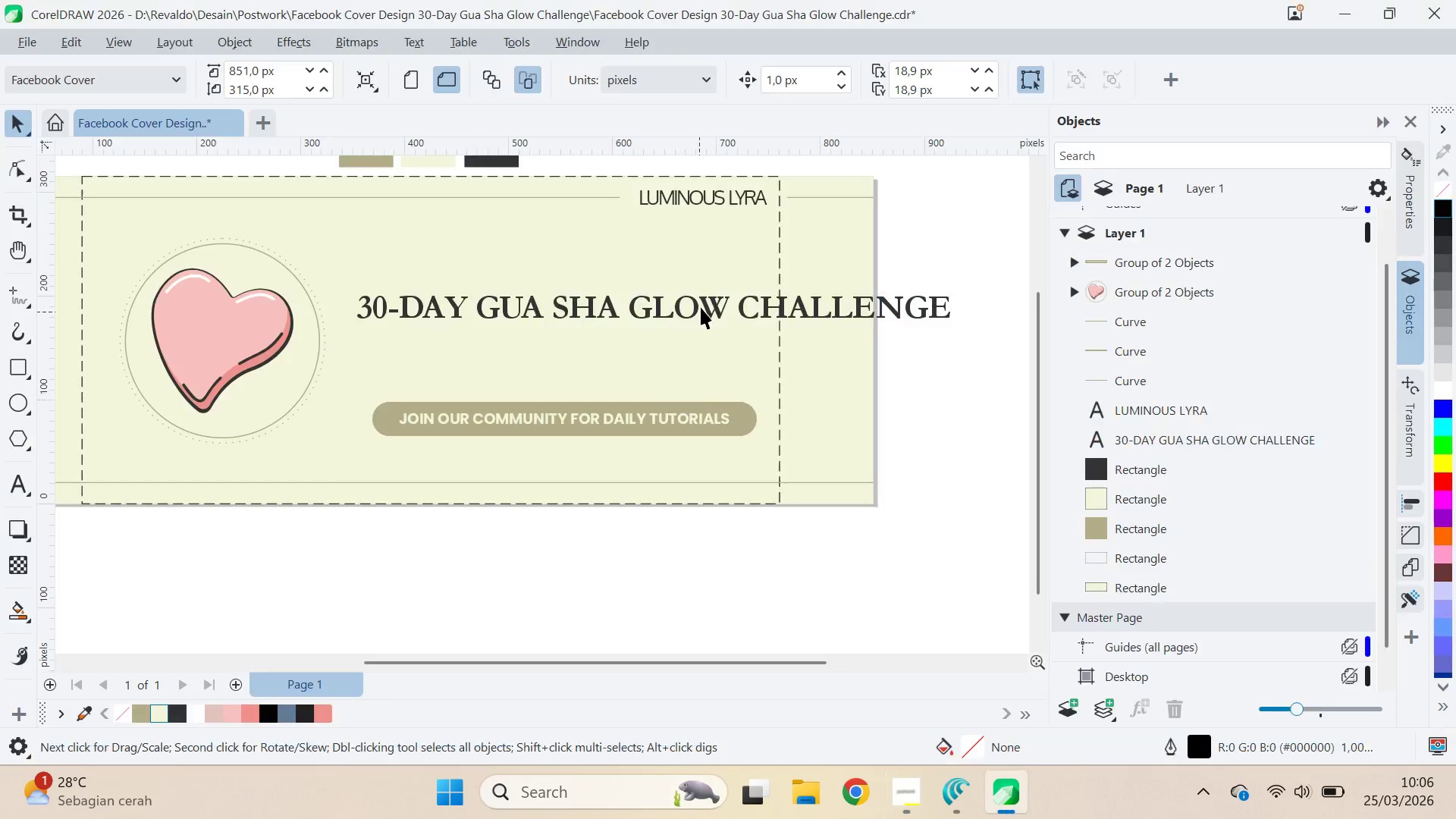 
hold_key(key=ShiftLeft, duration=0.7)
right_click([698, 350])
 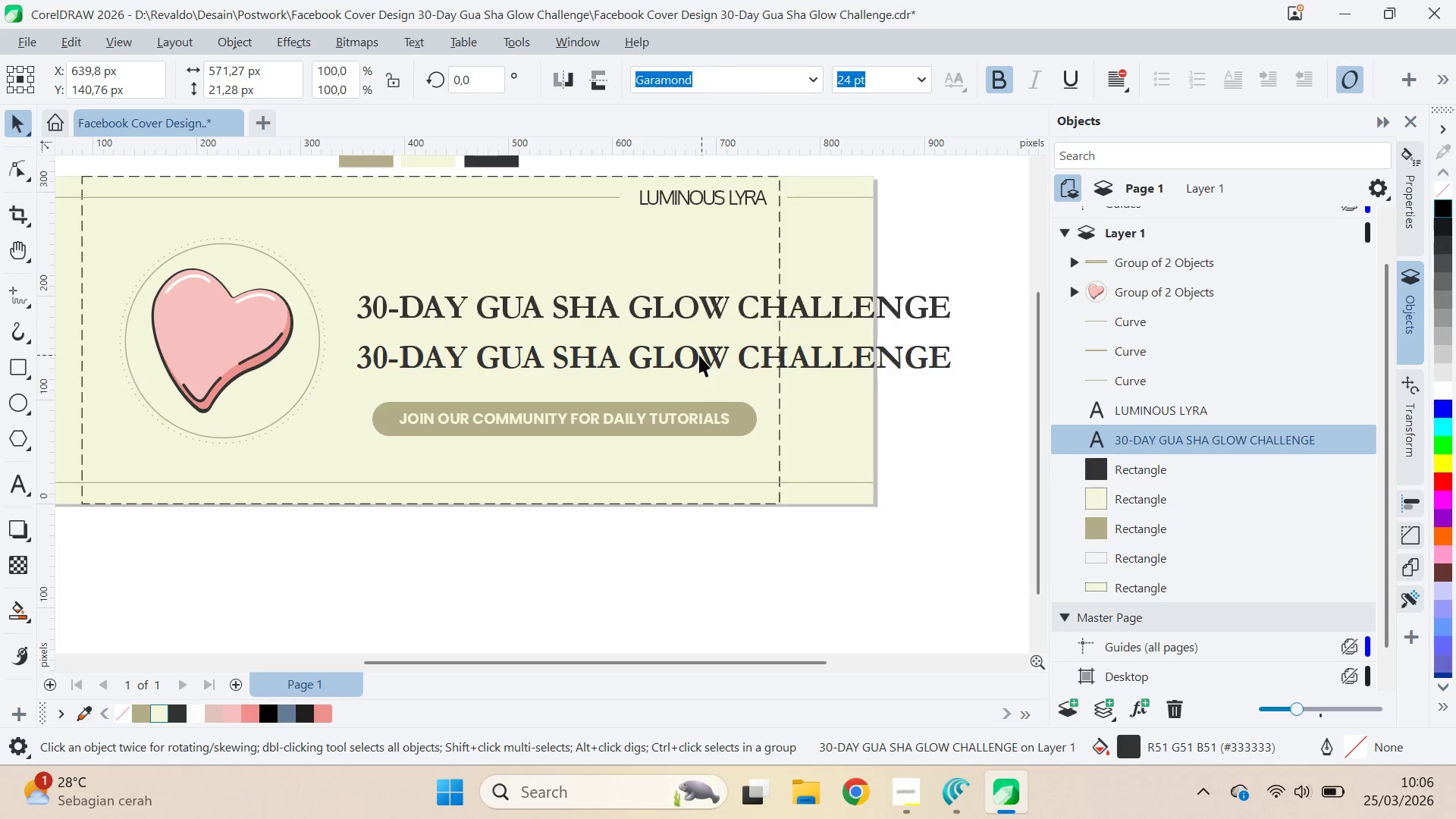 
hold_key(key=ShiftLeft, duration=27.19)
double_click([699, 355])
 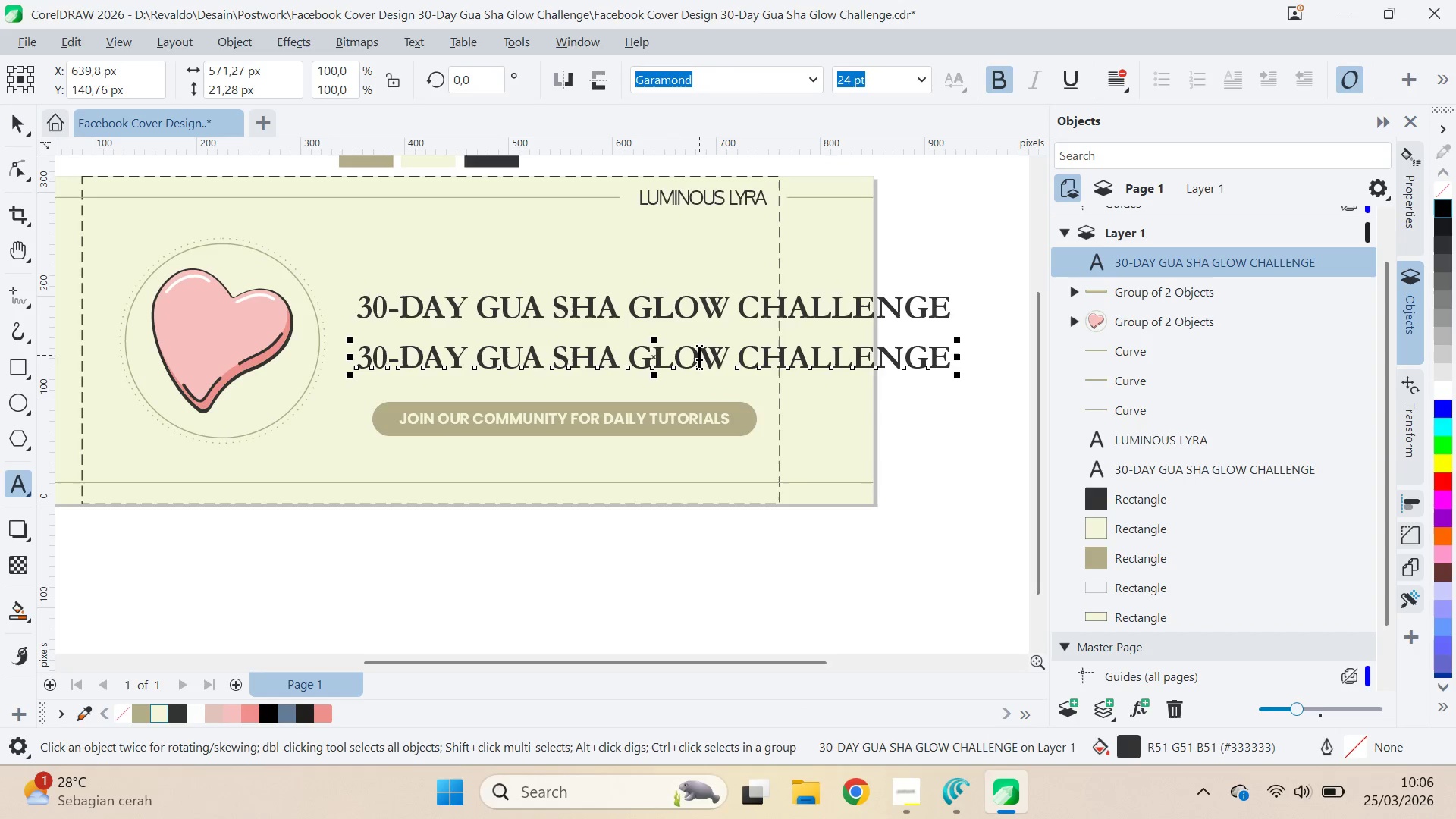 
key(Control+A)
 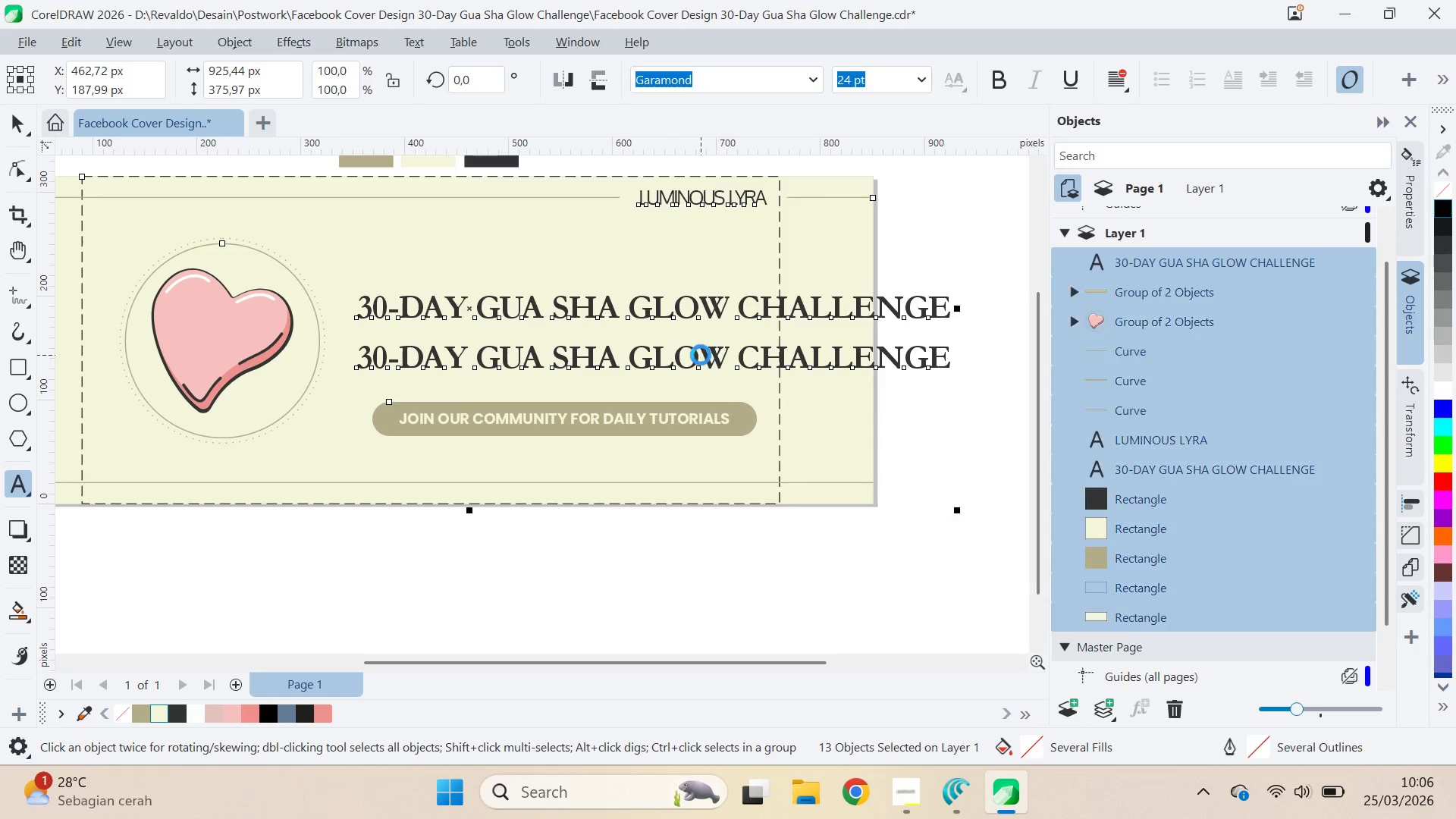 
key(Control+V)
 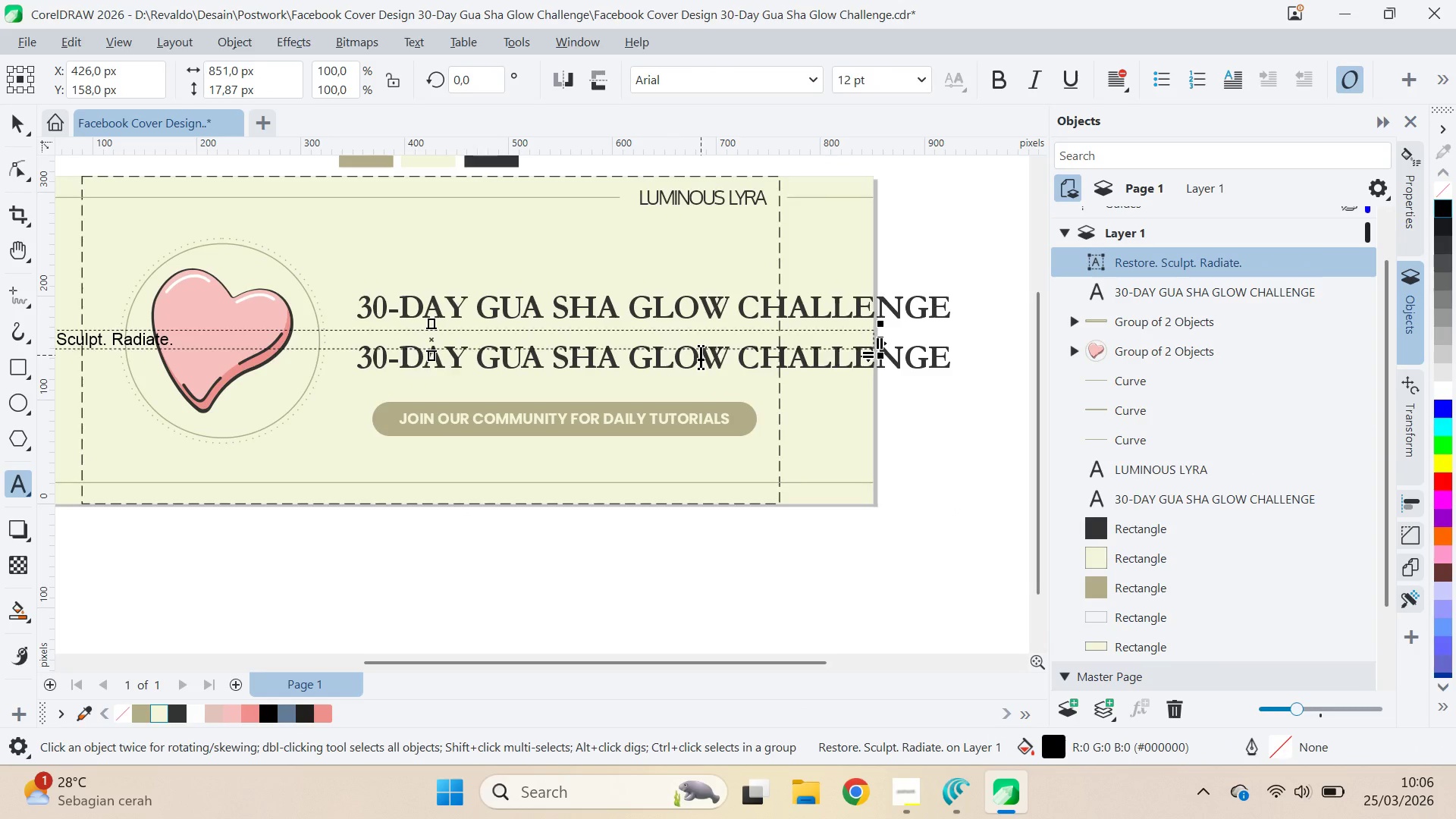 
key(Control+Z)
 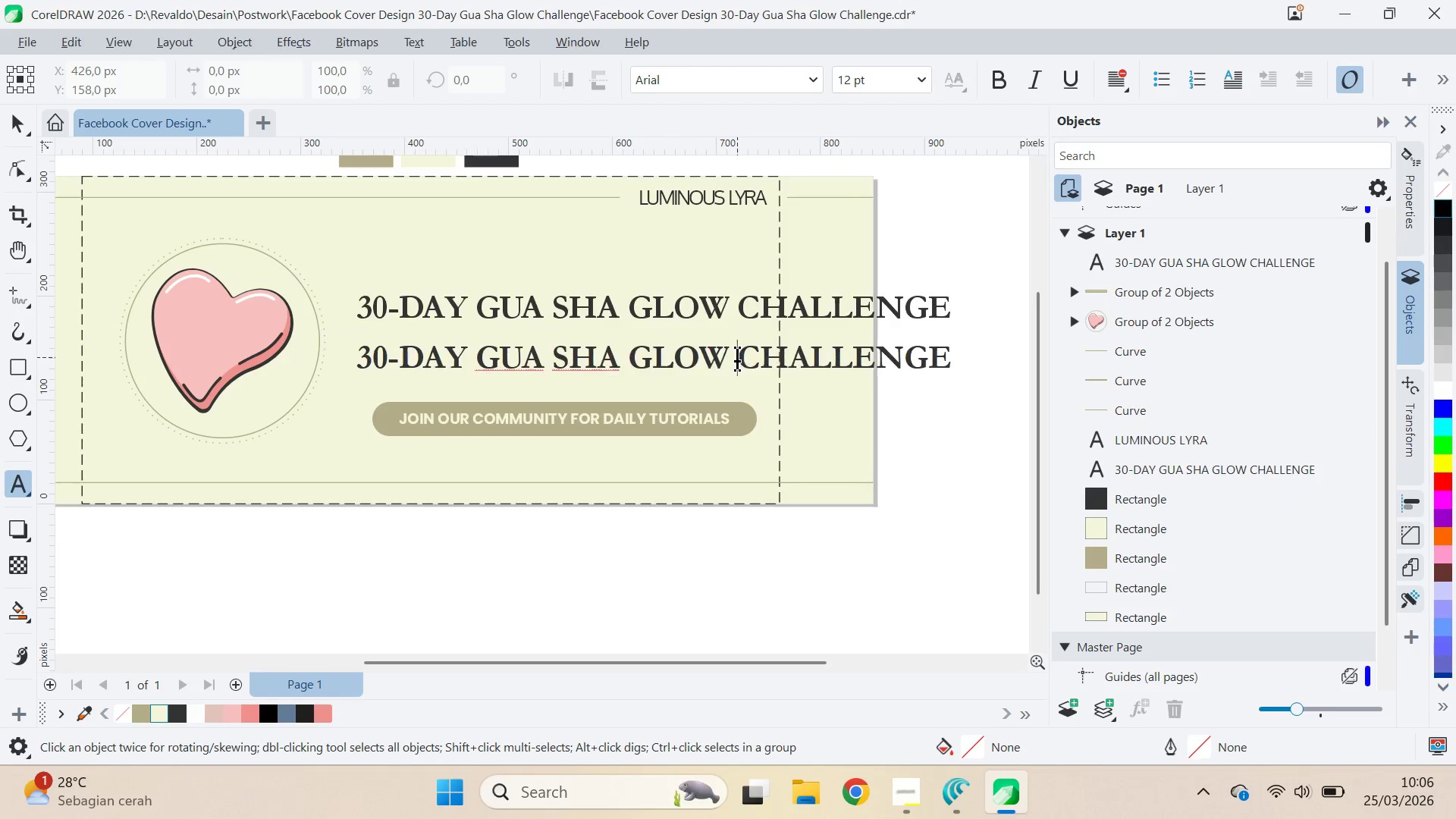 
key(Control+A)
 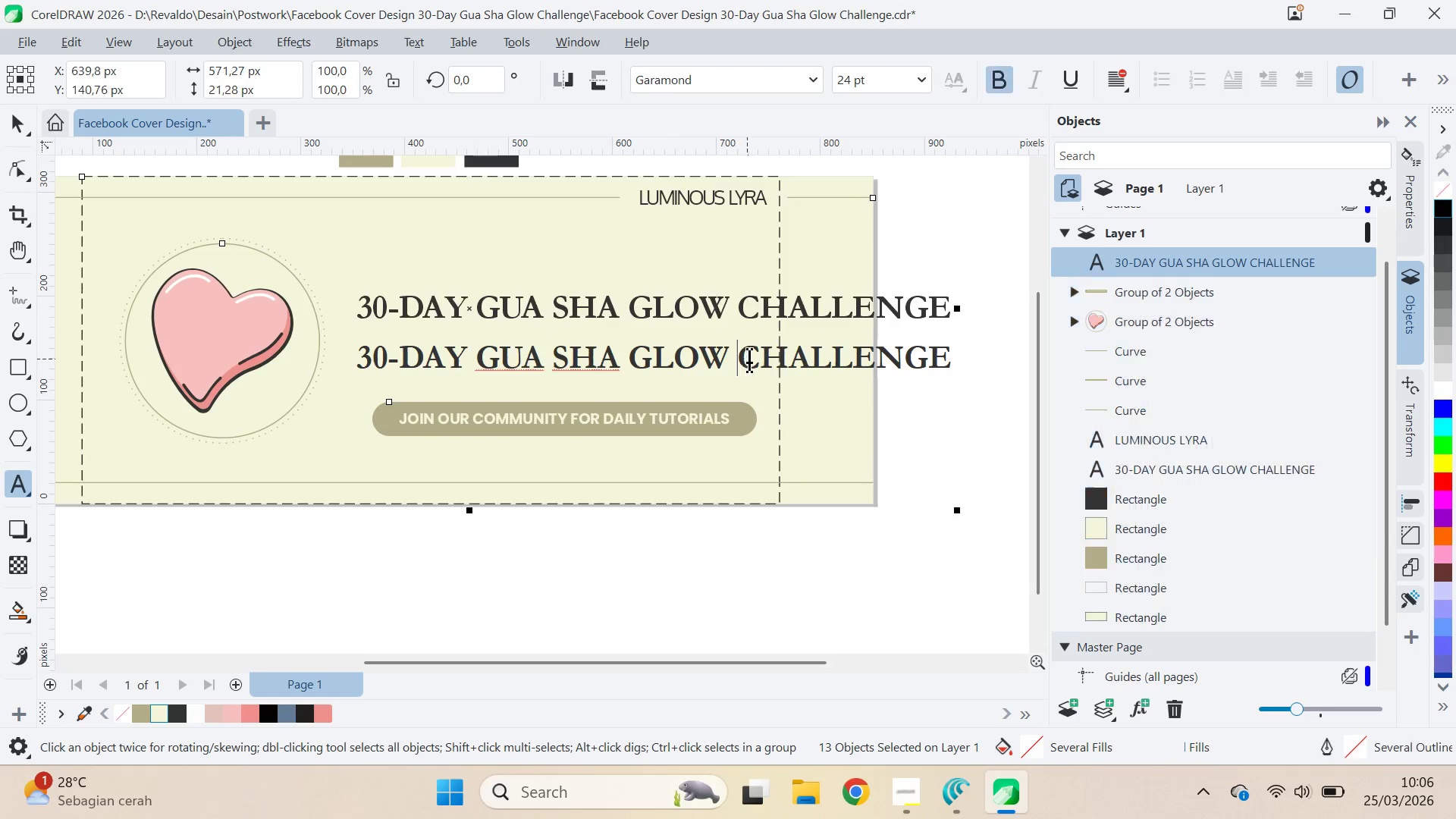 
key(Control+A)
 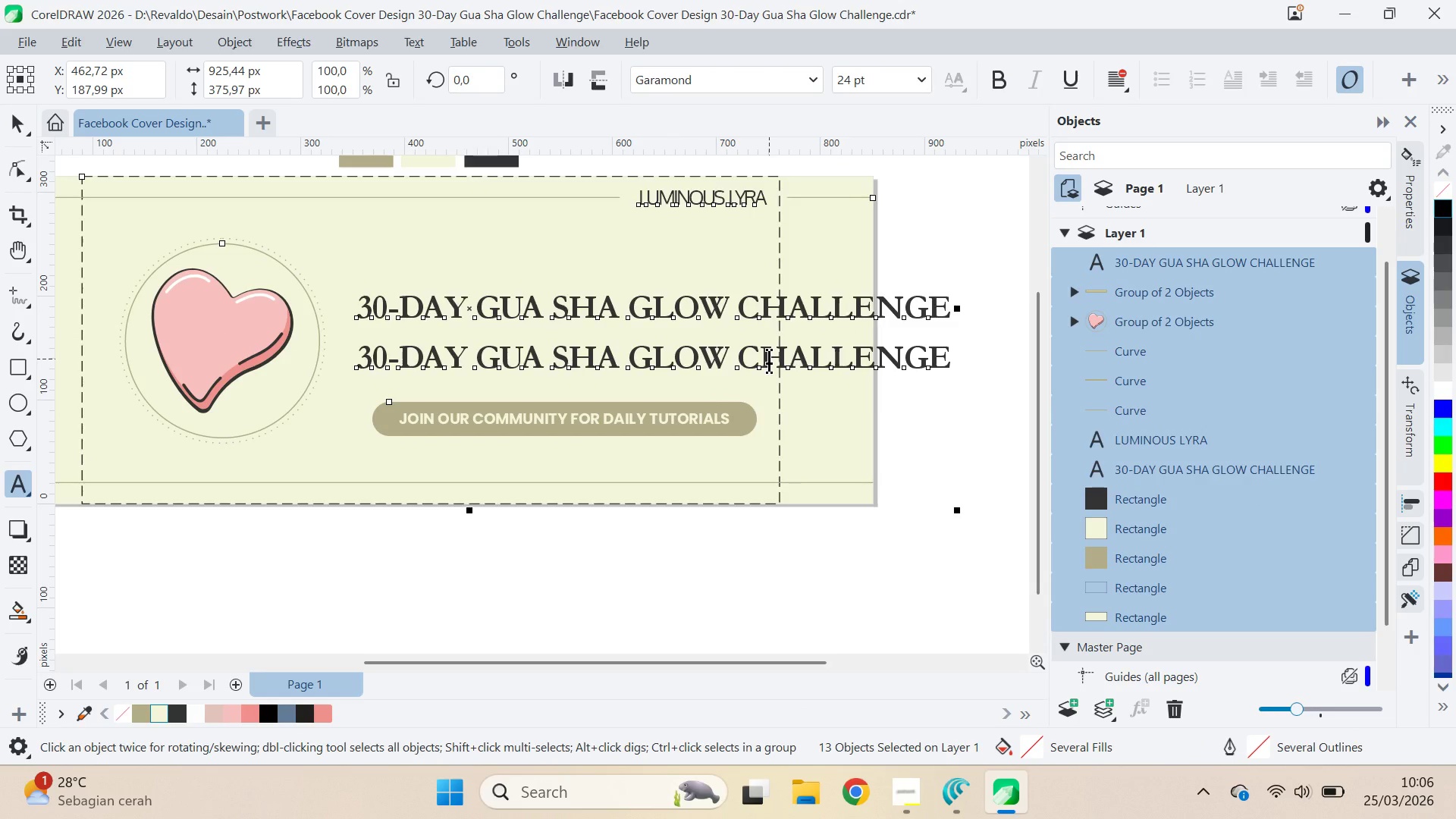 
left_click([769, 359])
 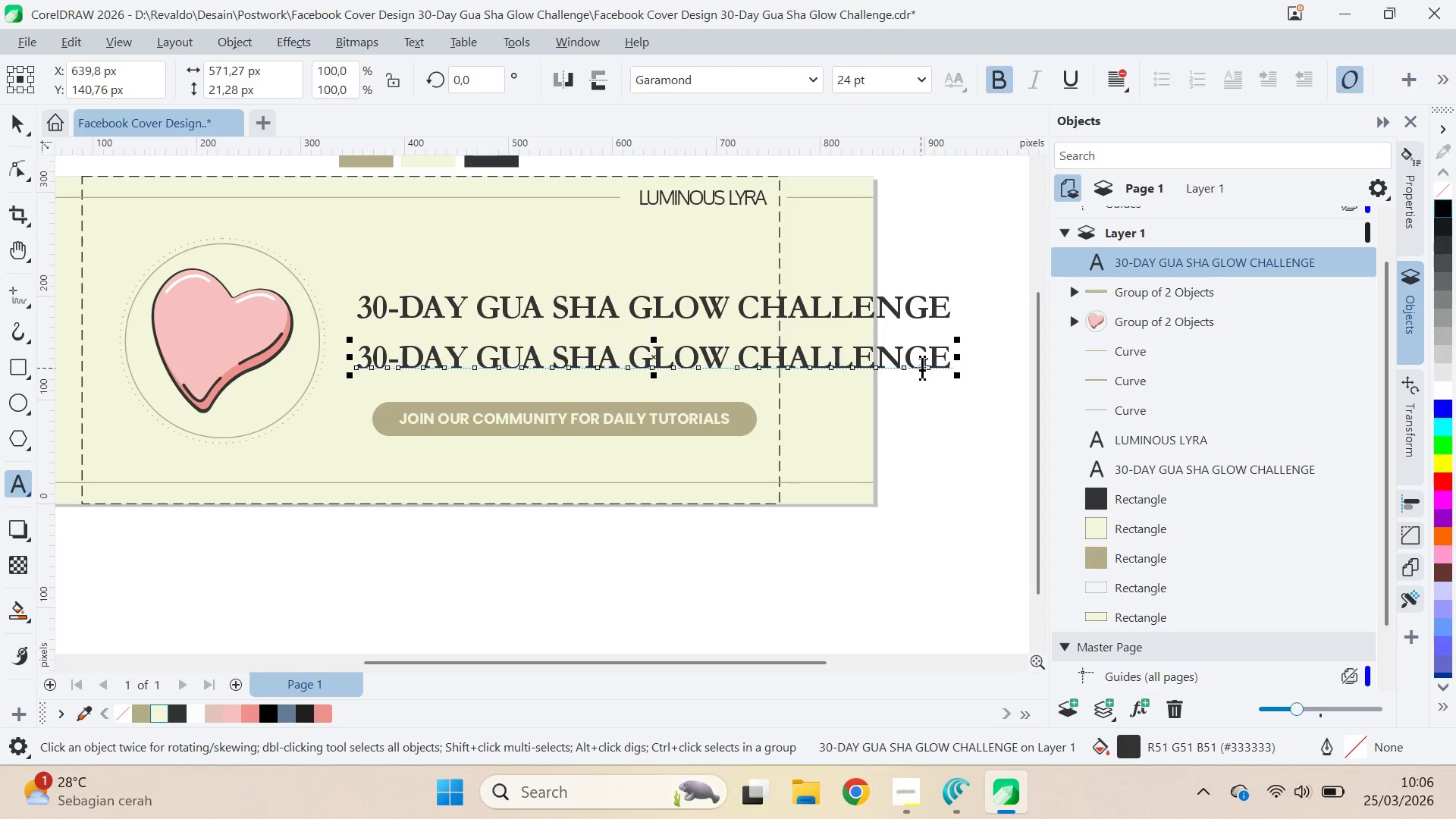 
key(Control+A)
 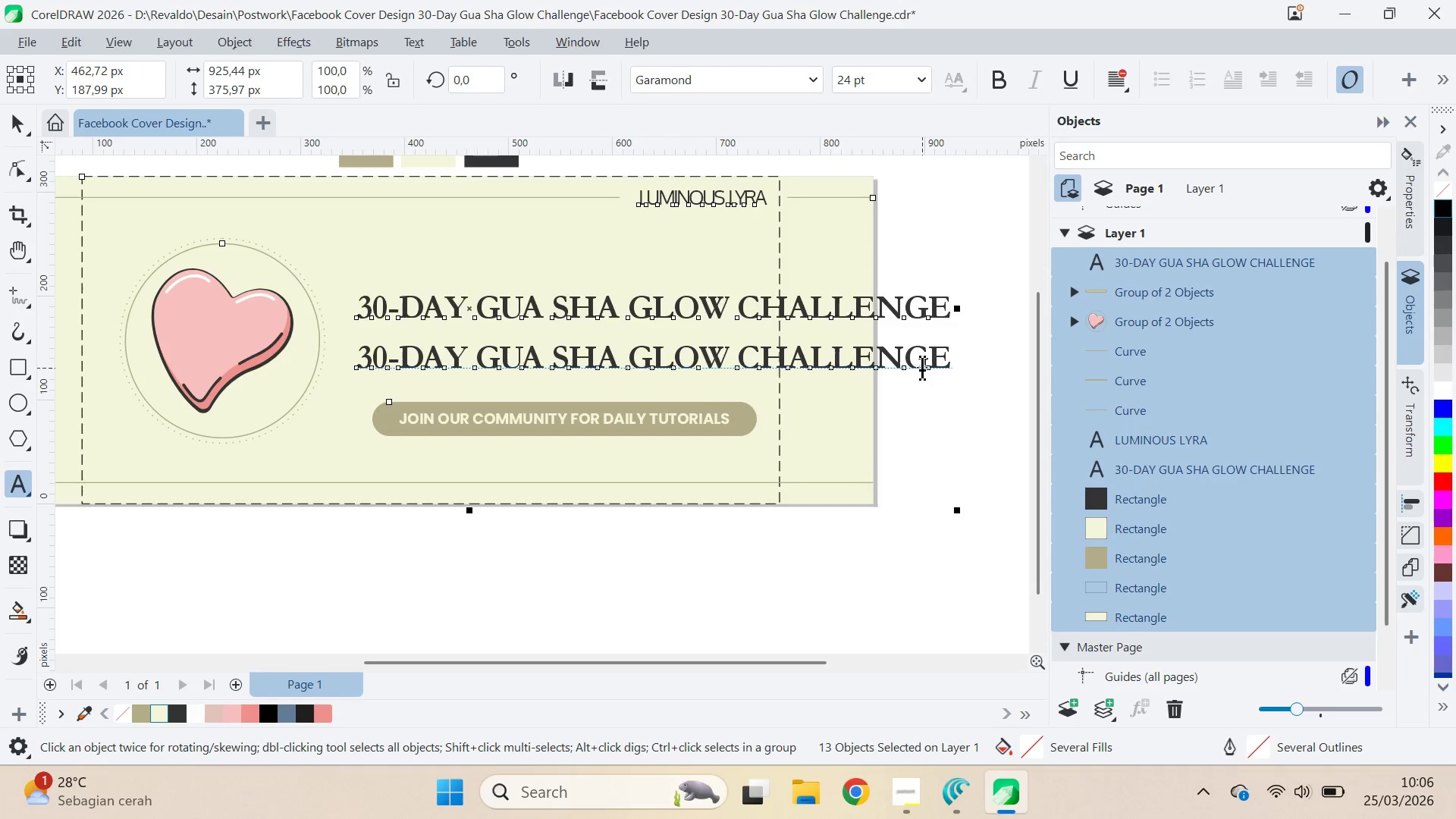 
left_click([922, 366])
 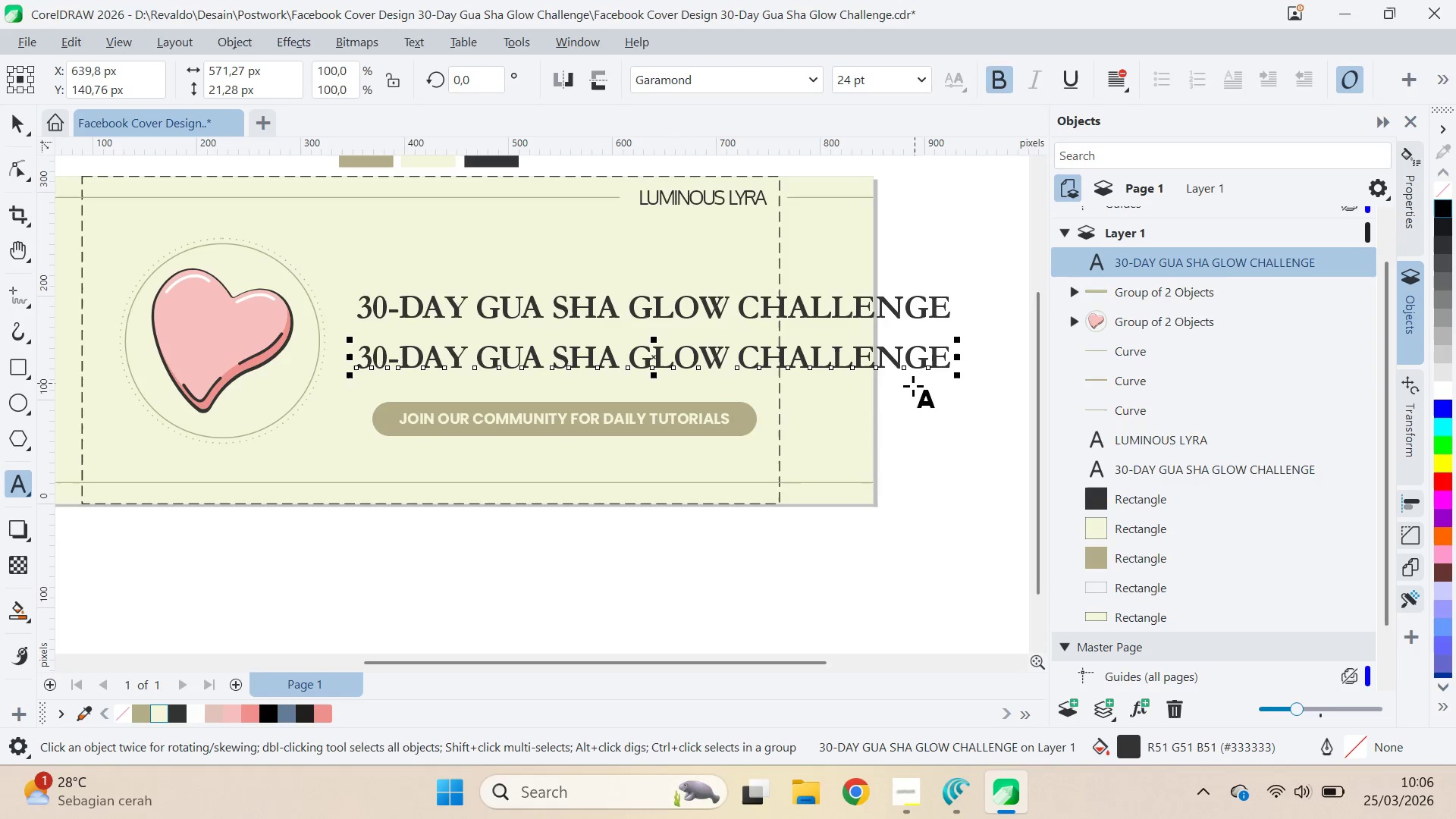 
key(V)
 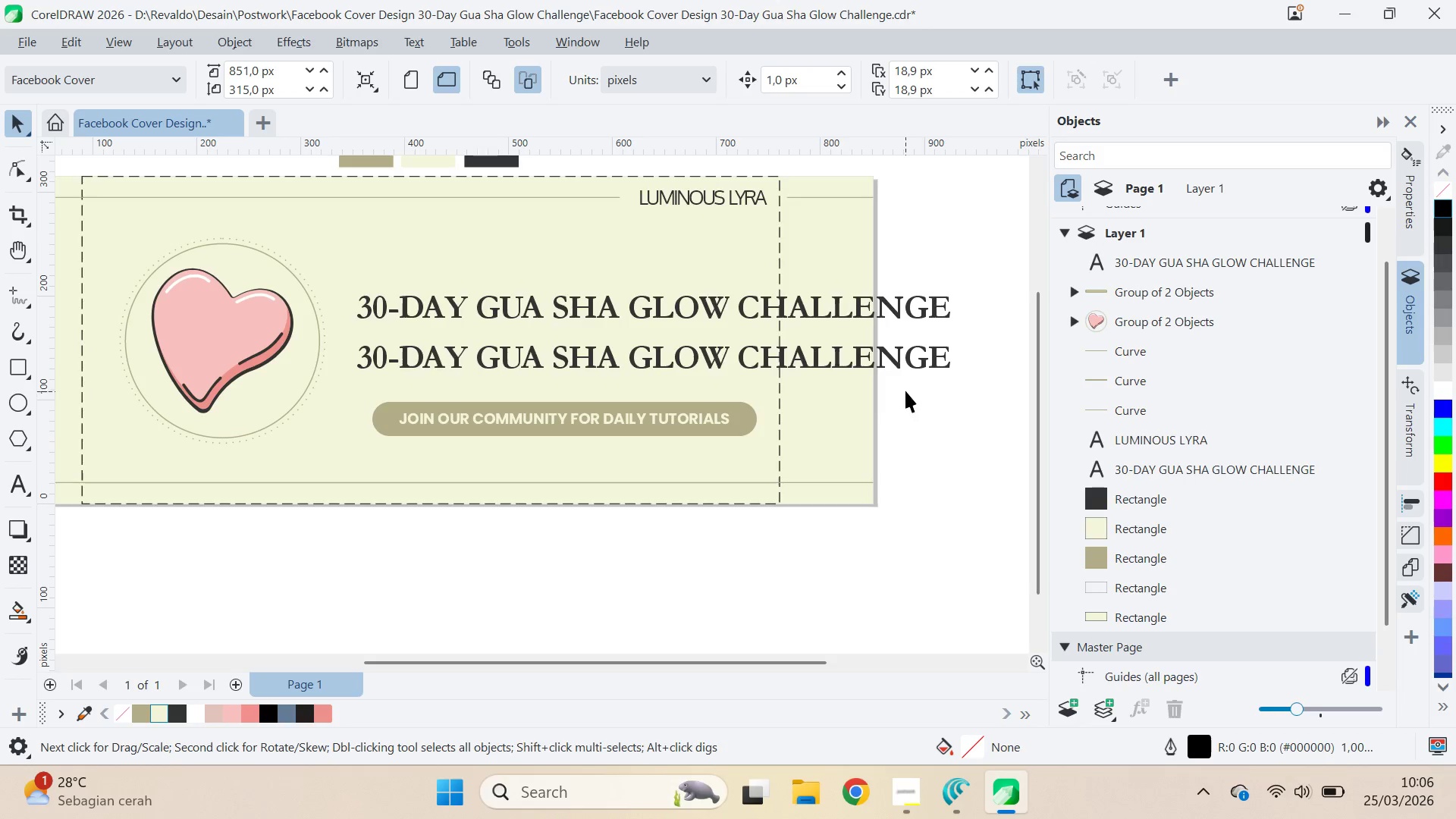 
left_click_drag(start_coordinate=[912, 366], to_coordinate=[895, 574])
 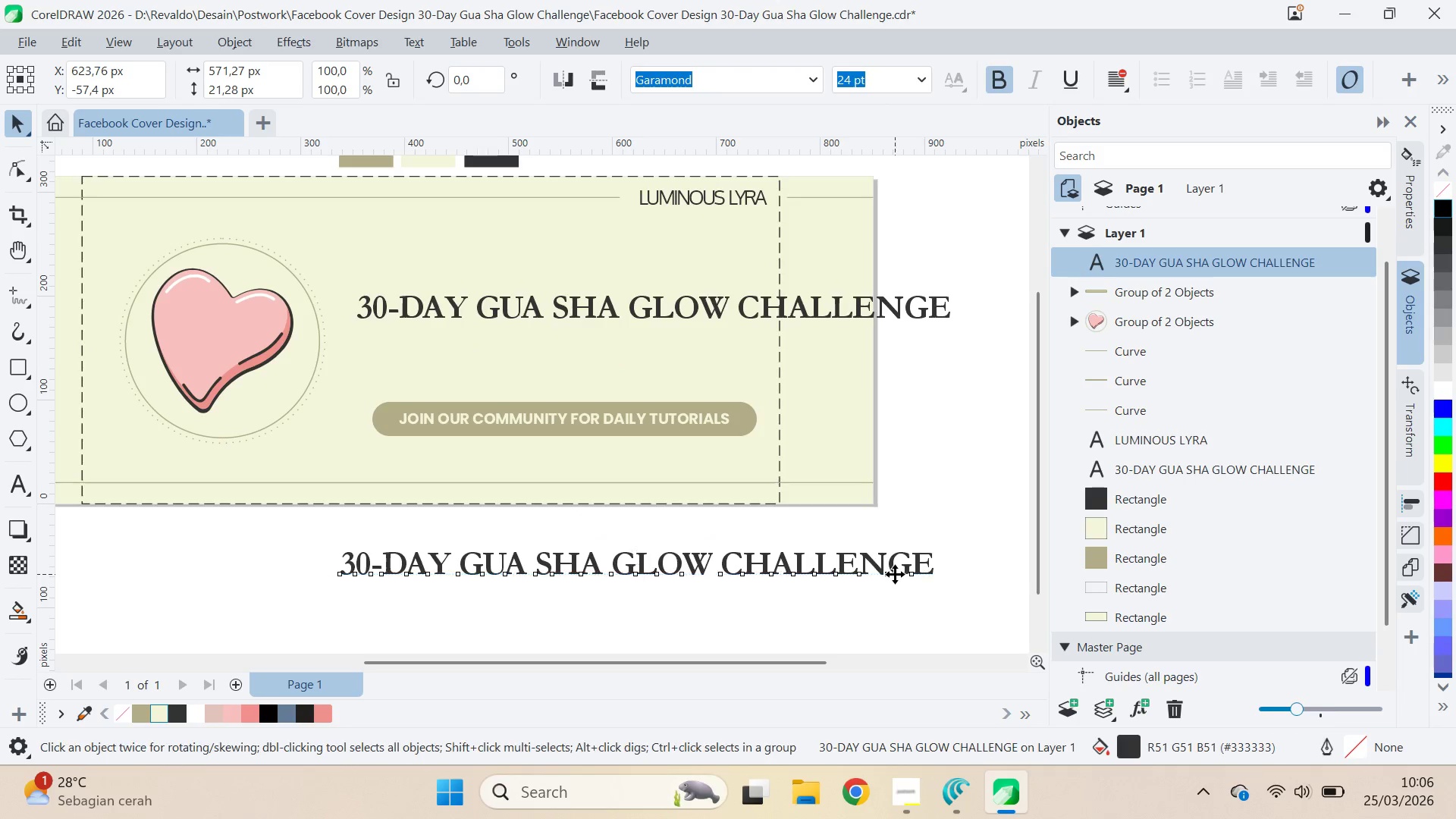 
double_click([895, 574])
 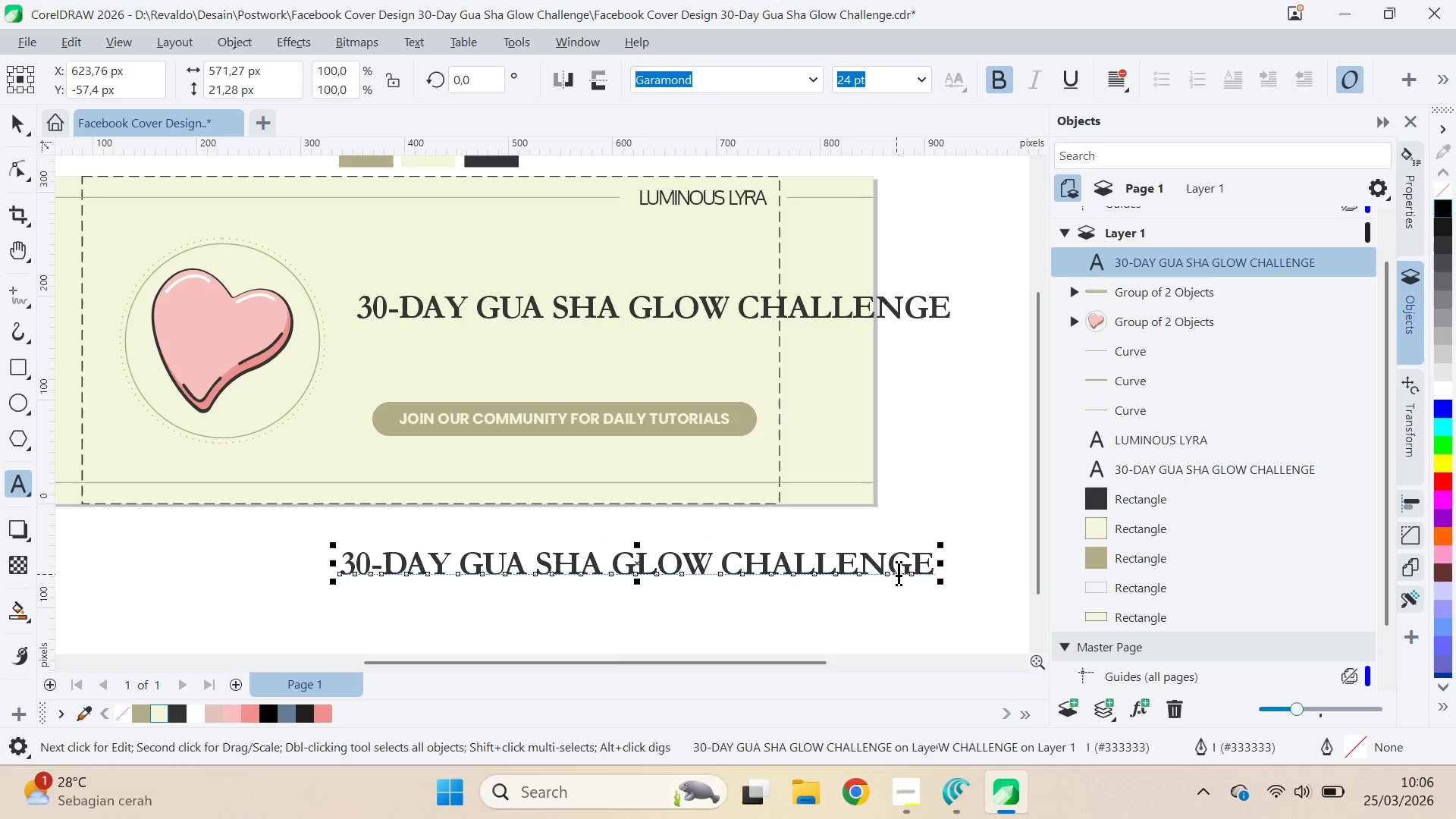 
key(Control+ControlLeft)
 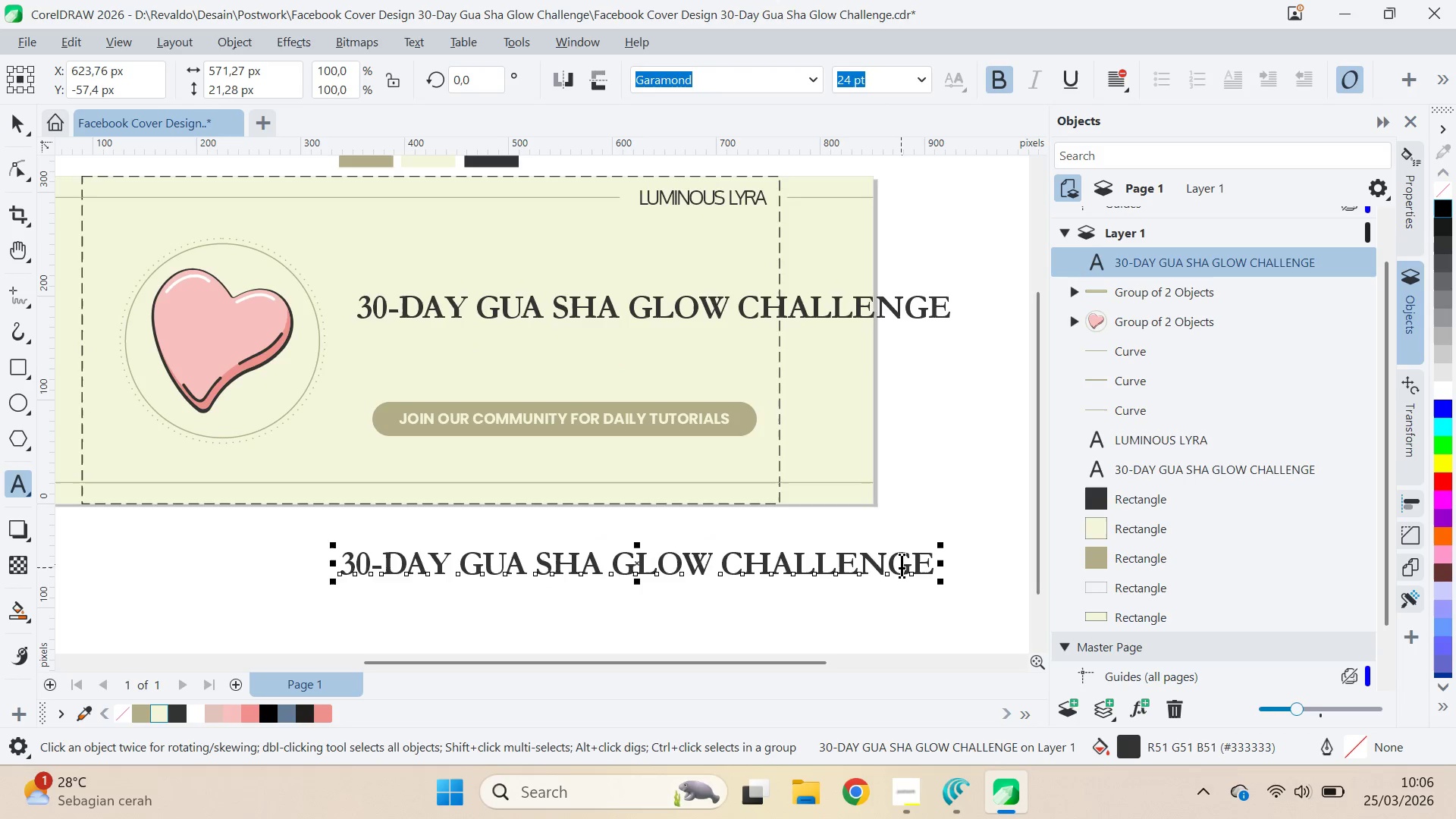 
left_click_drag(start_coordinate=[902, 563], to_coordinate=[733, 585])
 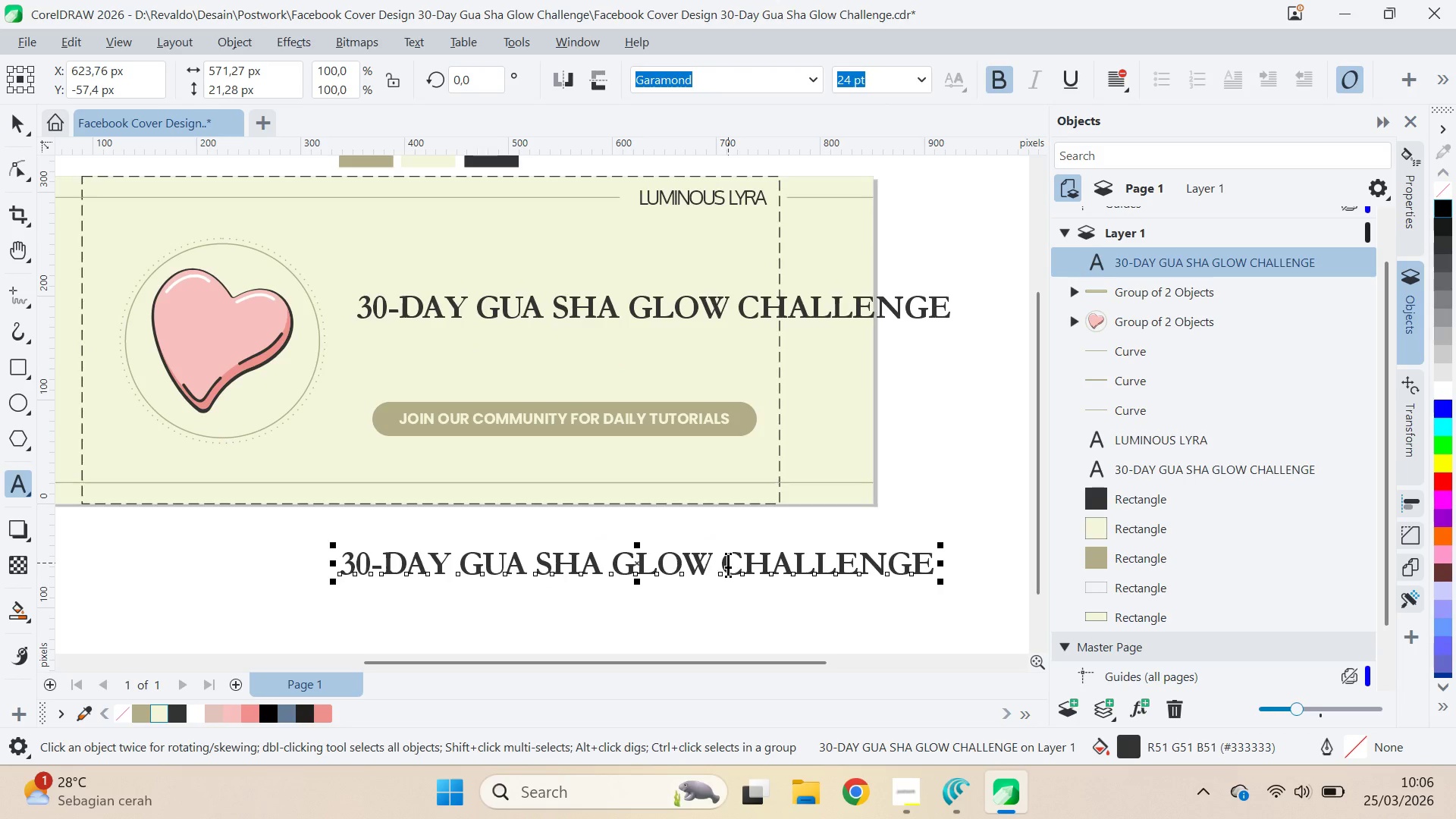 
left_click_drag(start_coordinate=[733, 563], to_coordinate=[795, 557])
 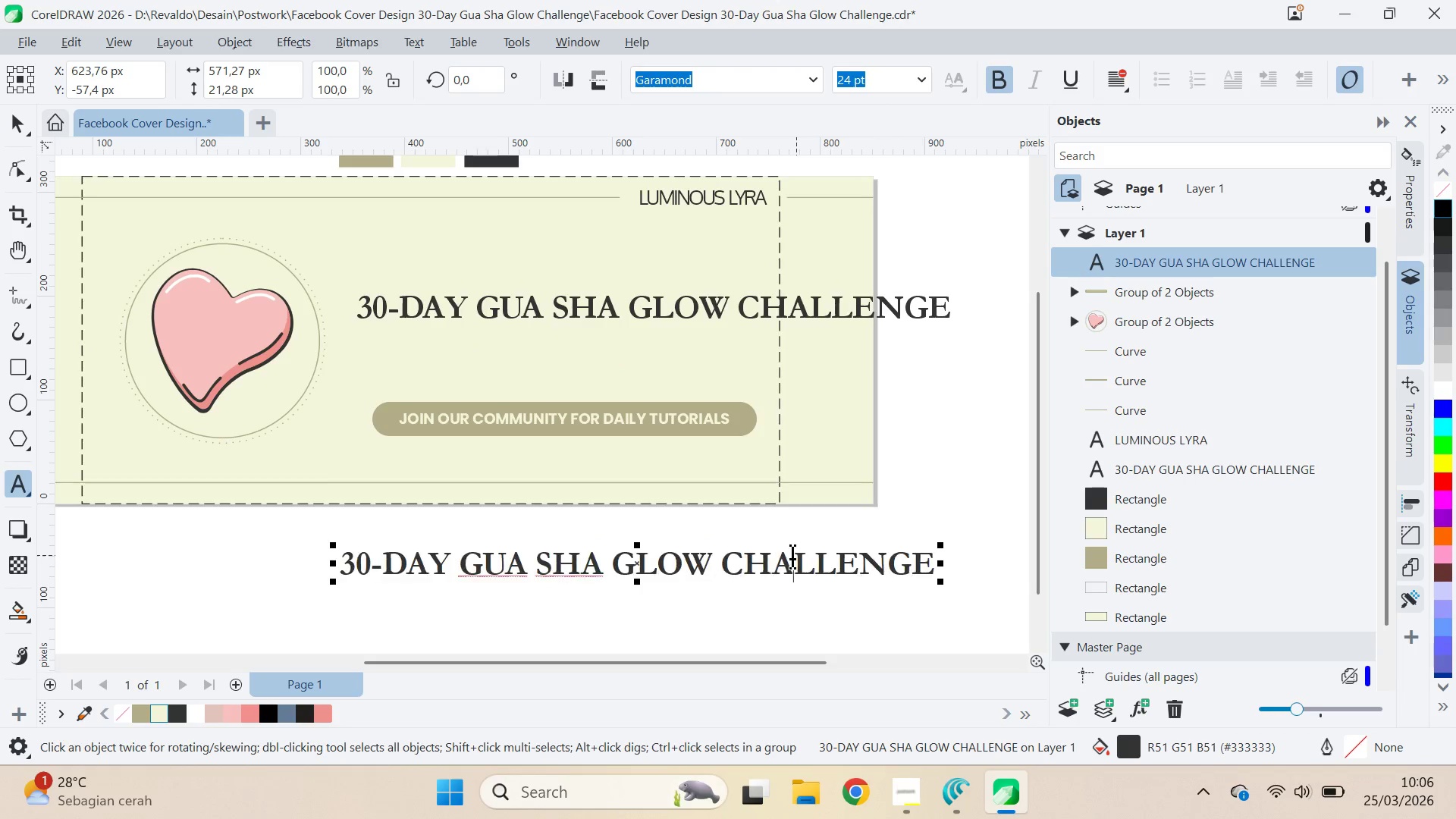 
left_click_drag(start_coordinate=[796, 556], to_coordinate=[774, 554])
 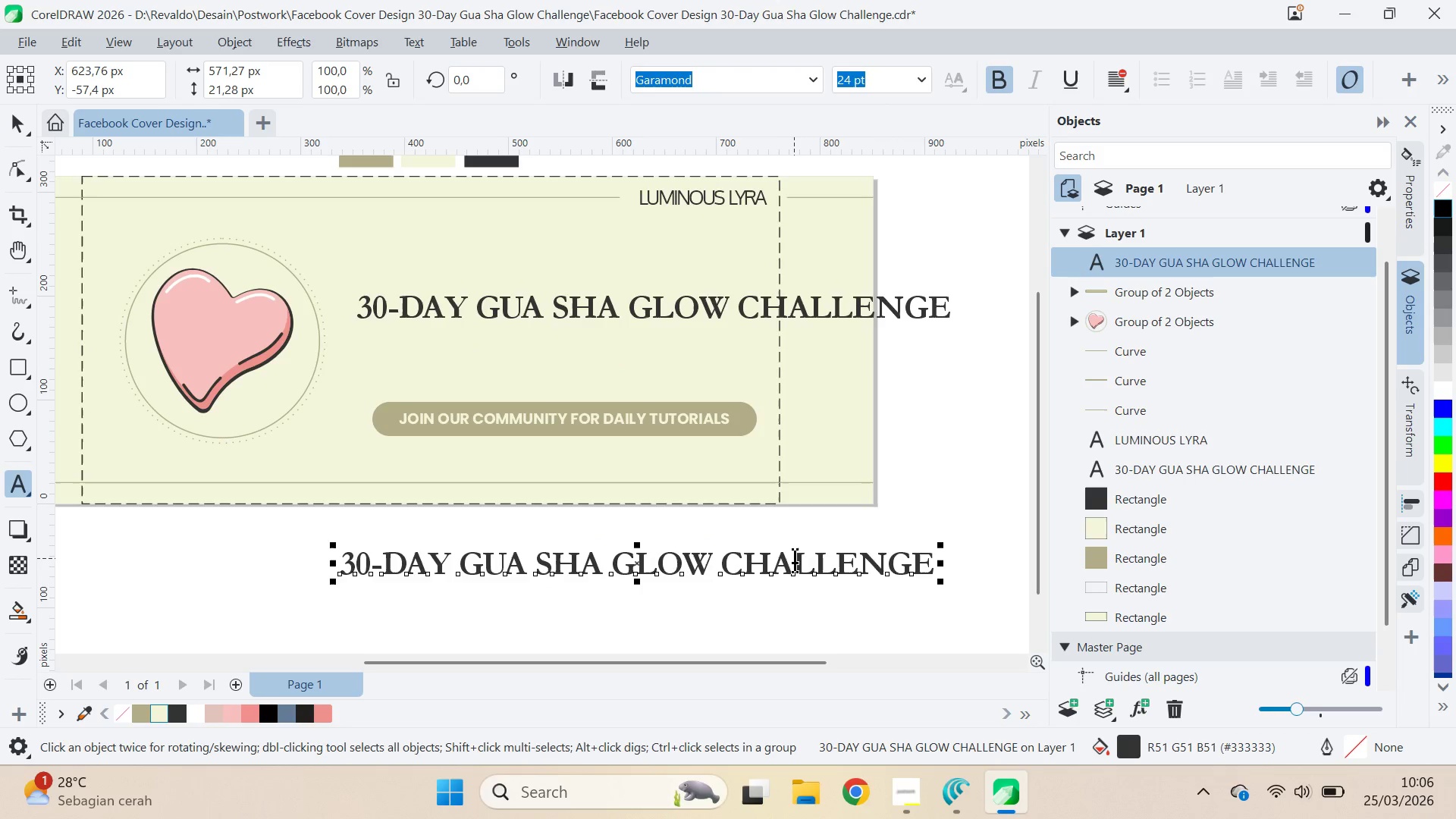 
triple_click([795, 558])
 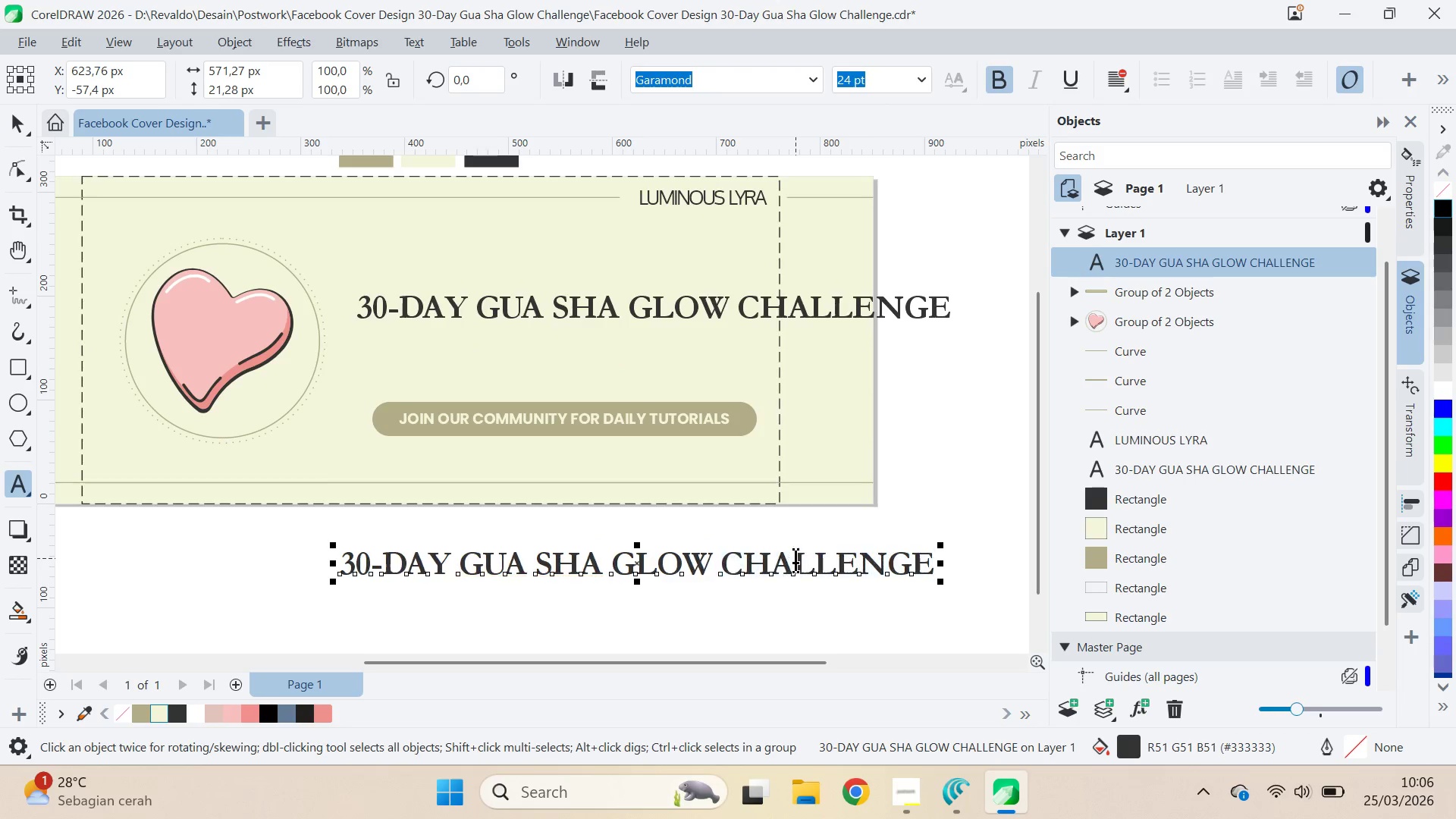 
triple_click([795, 558])
 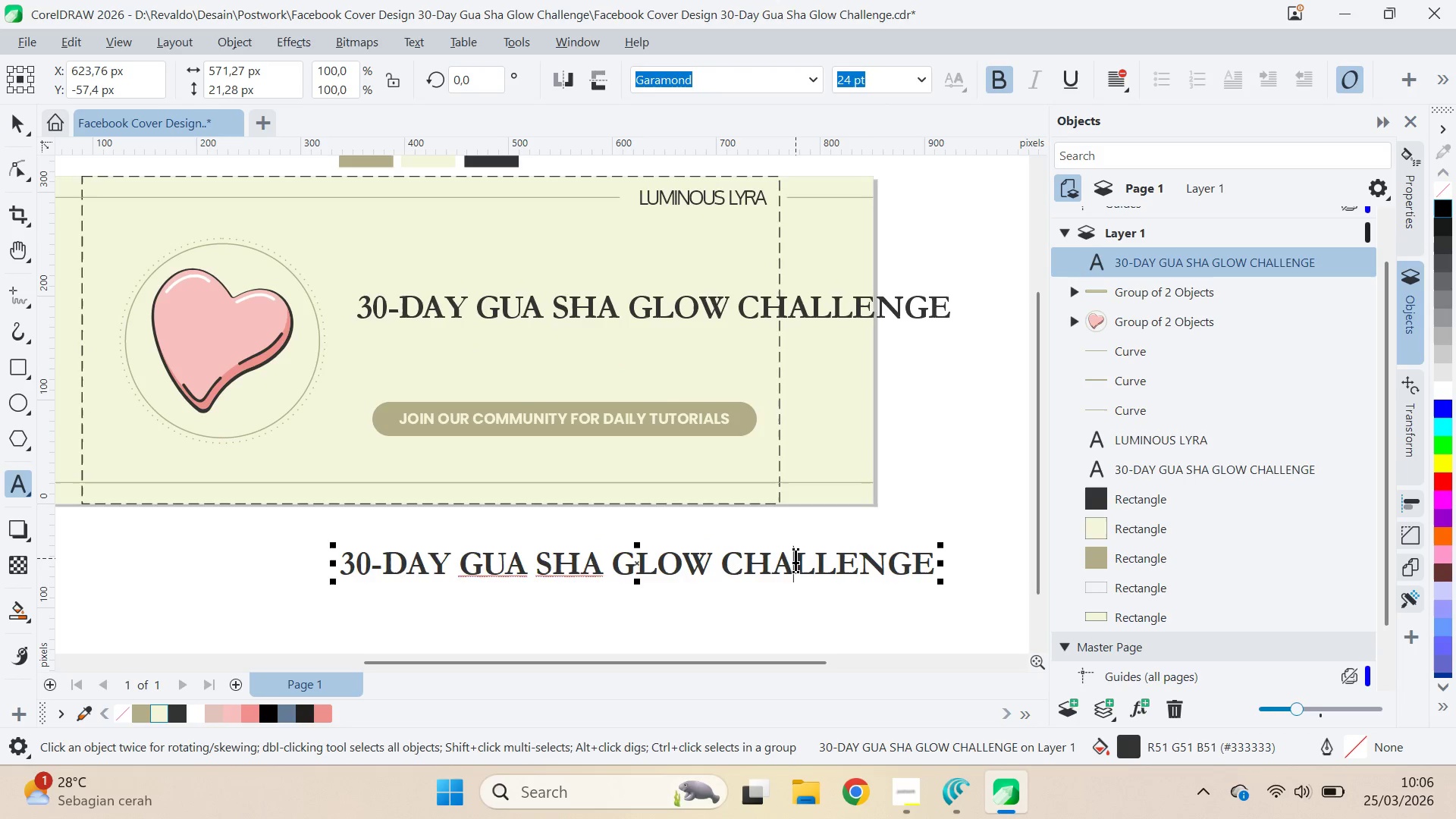 
triple_click([795, 558])
 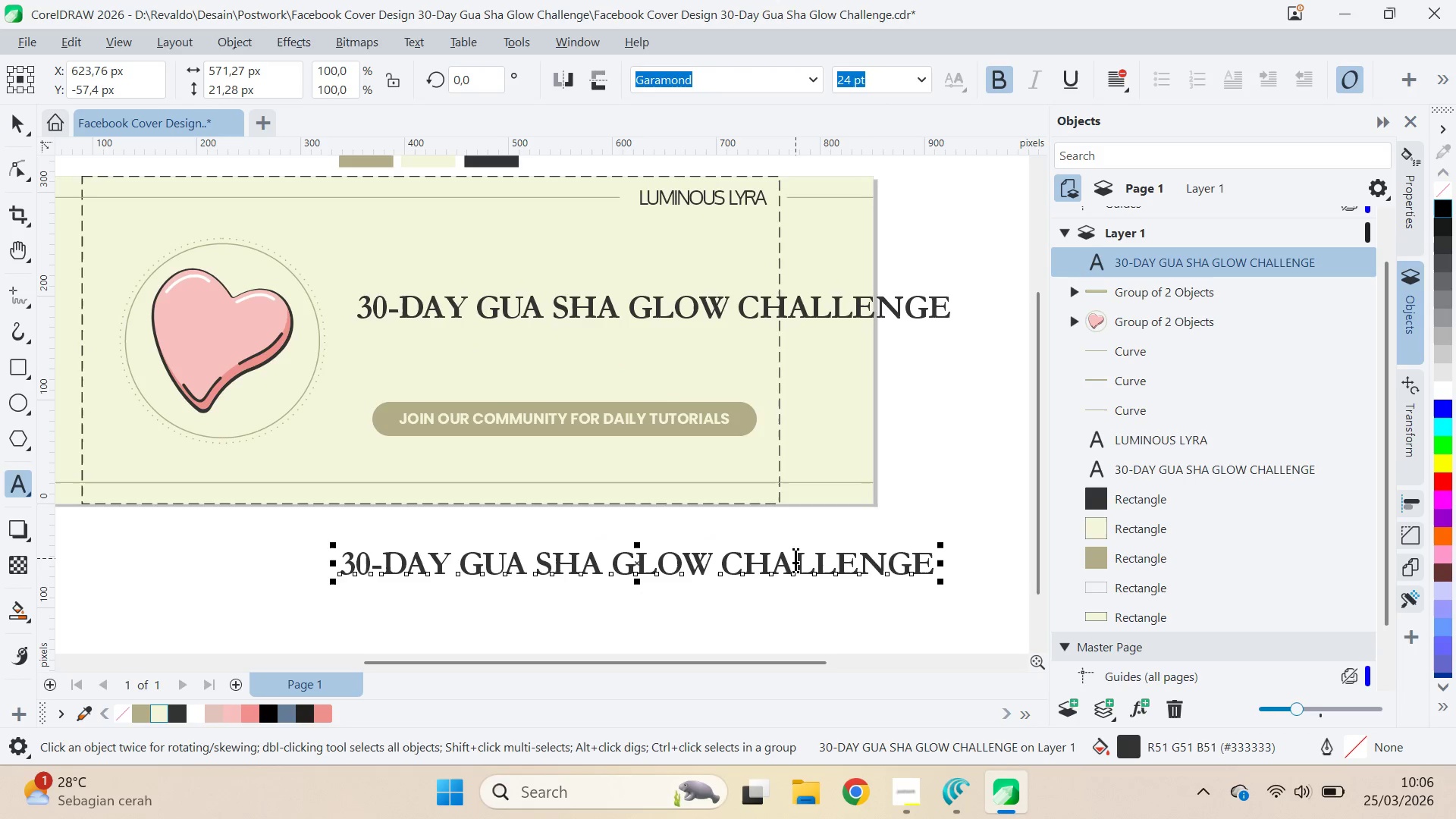 
triple_click([795, 558])
 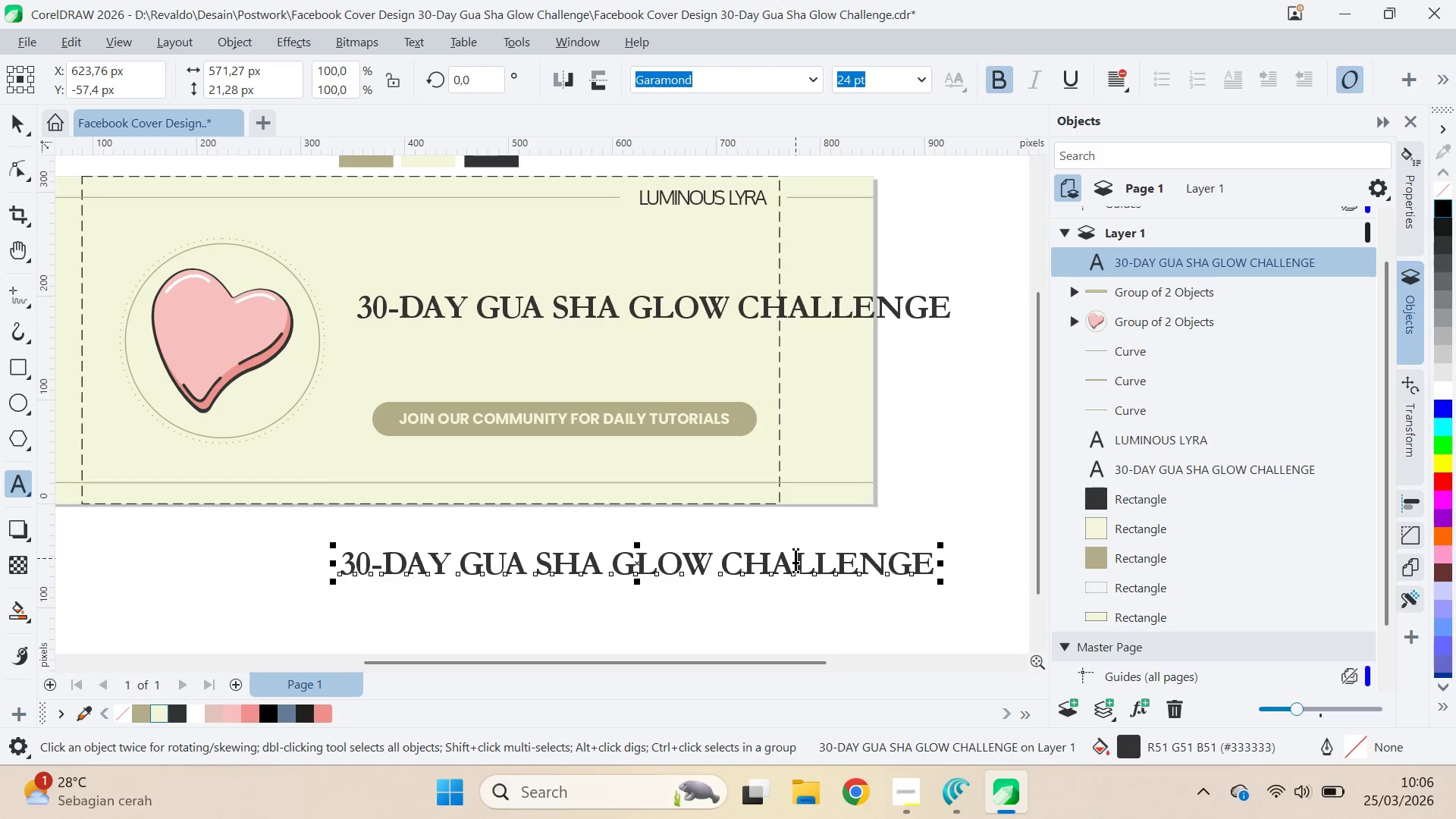 
triple_click([795, 558])
 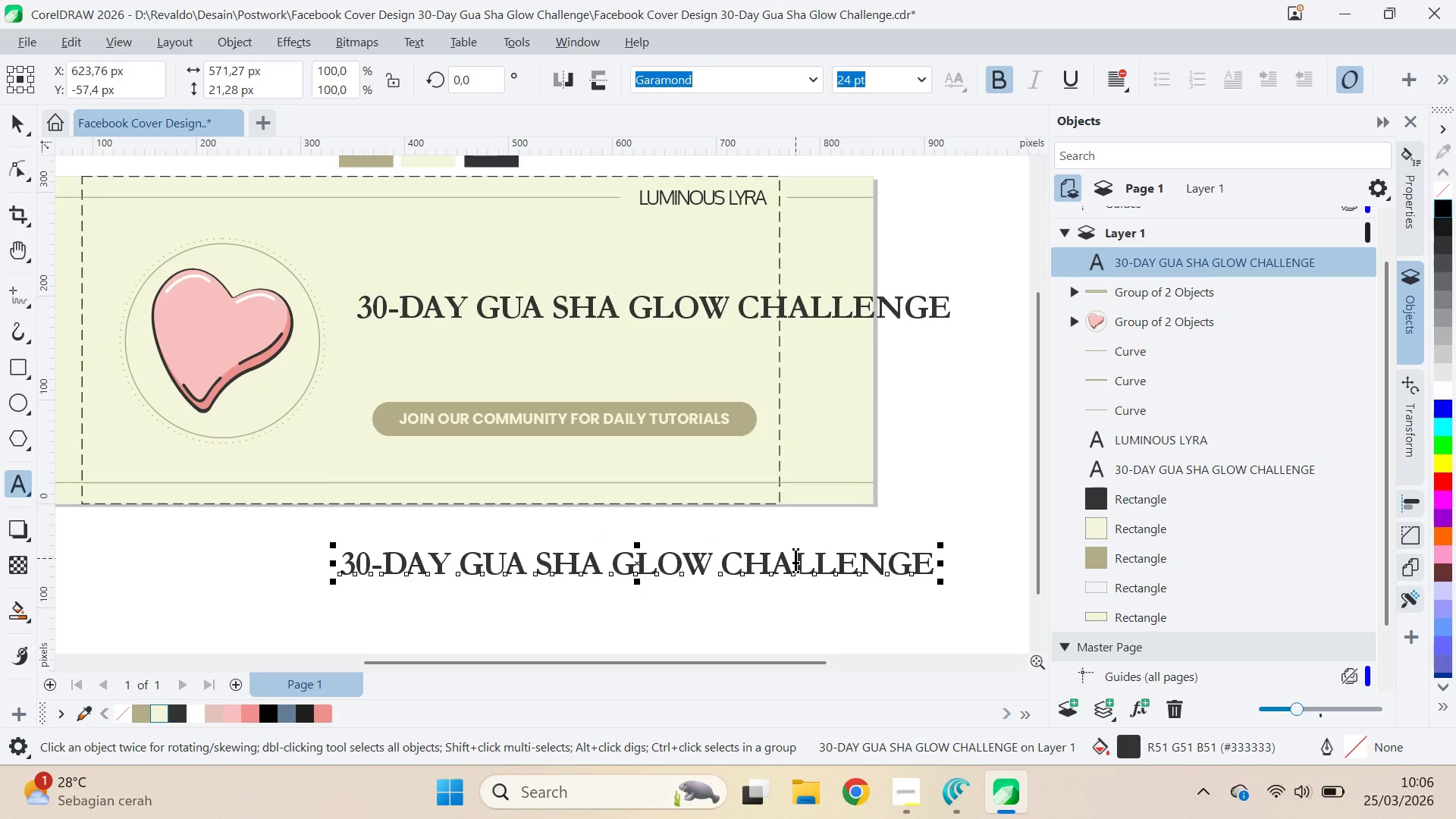 
key(Control+ControlLeft)
 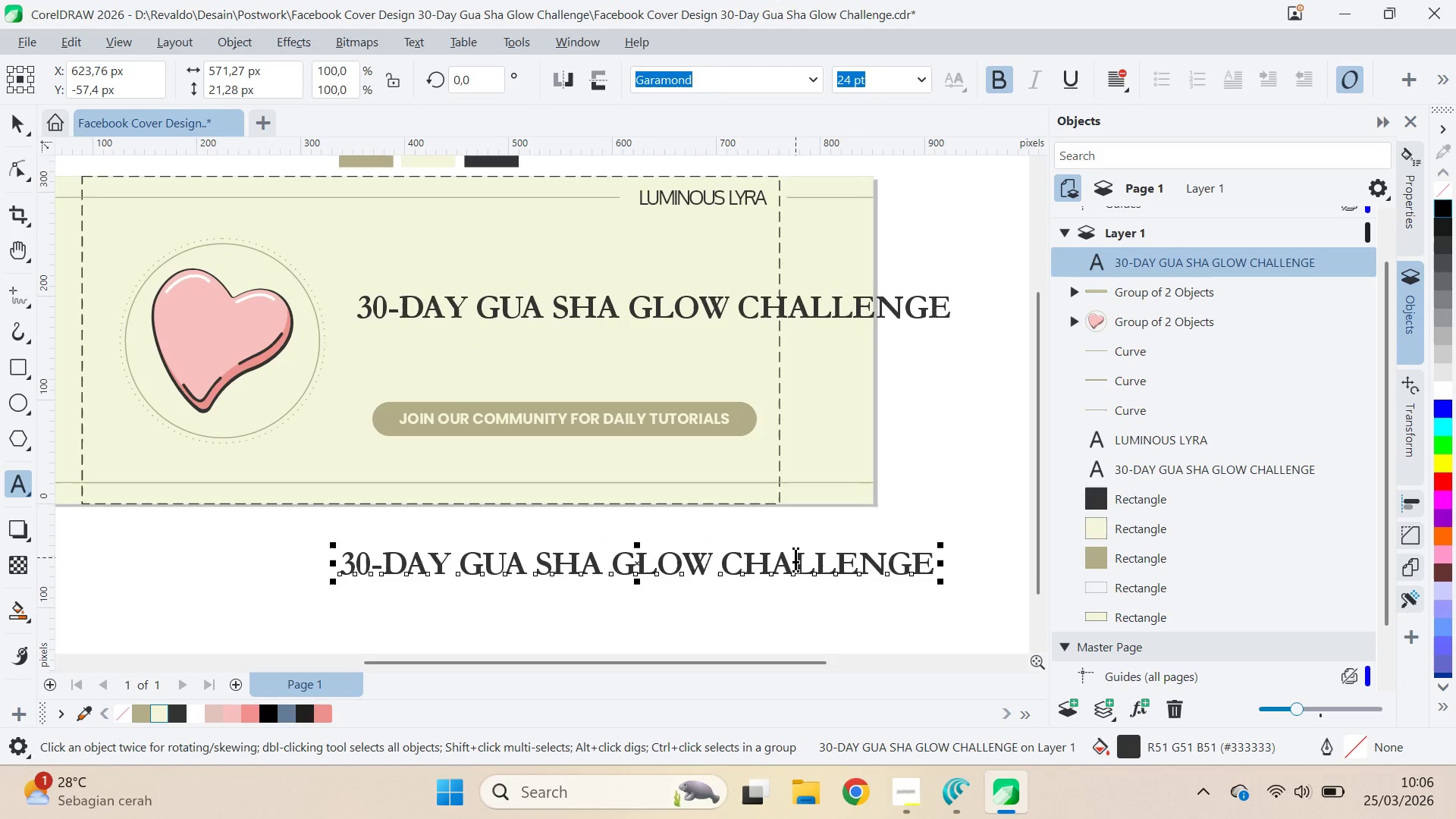 
key(Control+ControlLeft)
 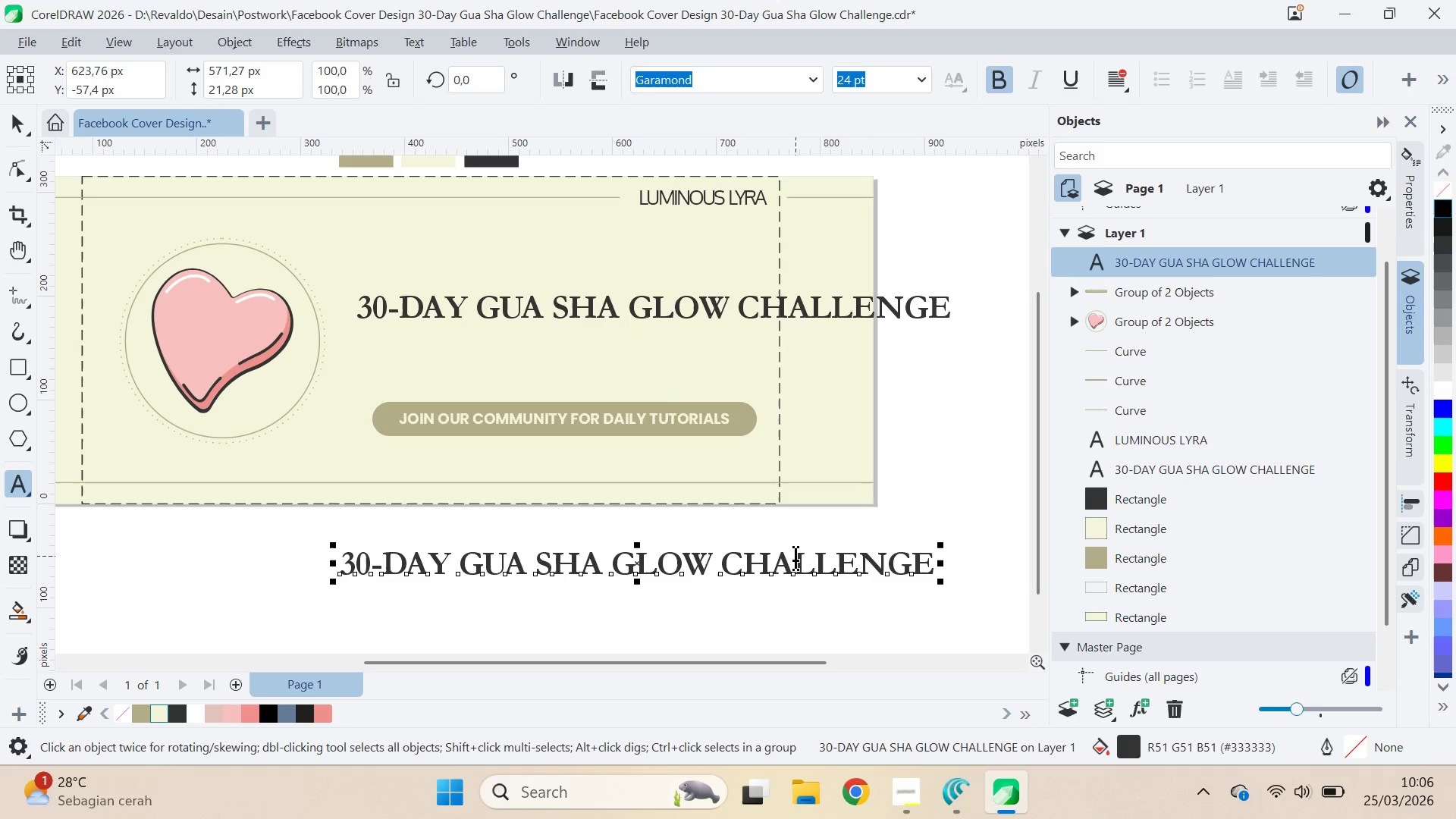 
key(Control+ControlLeft)
 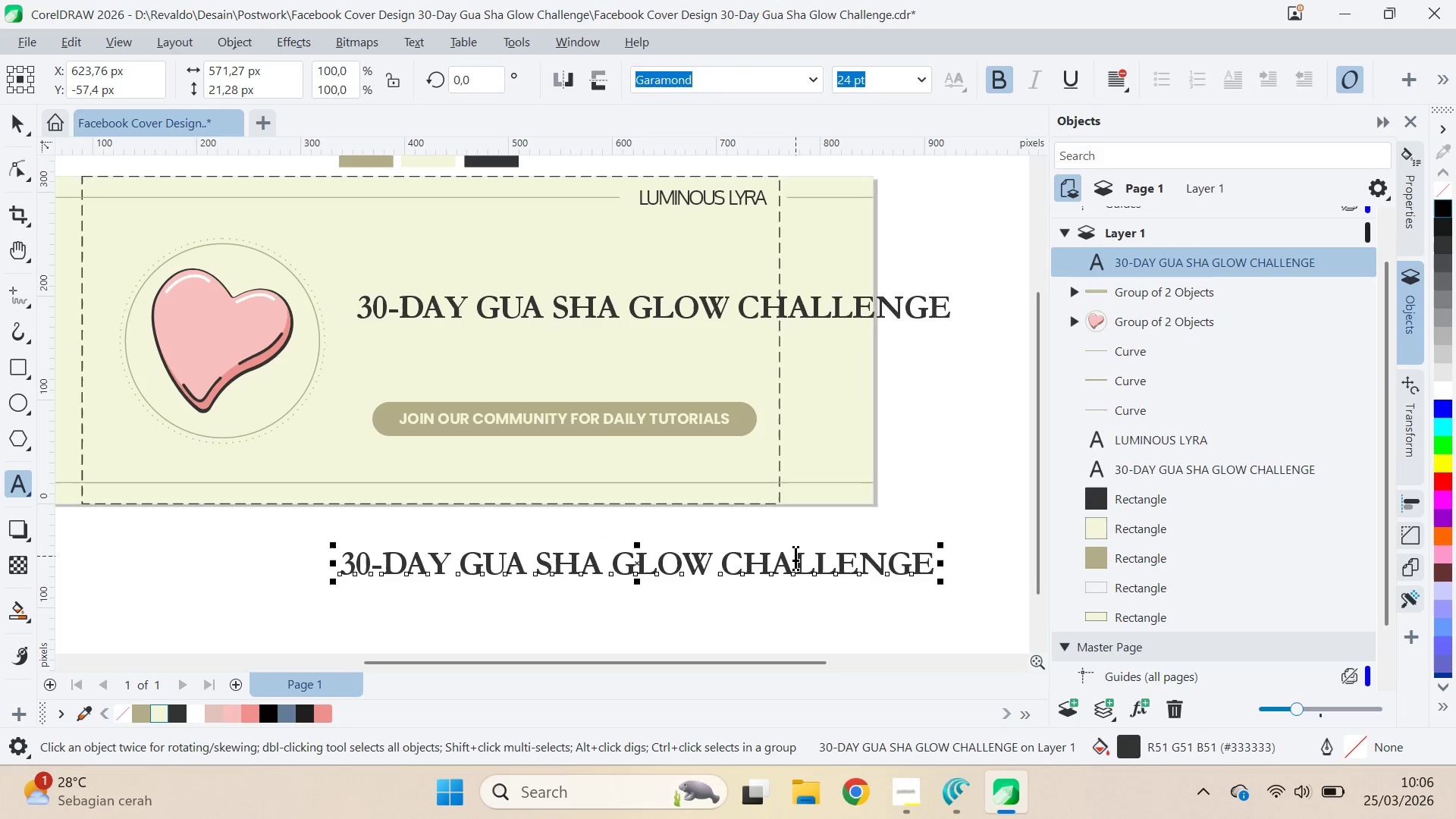 
key(Control+ControlLeft)
 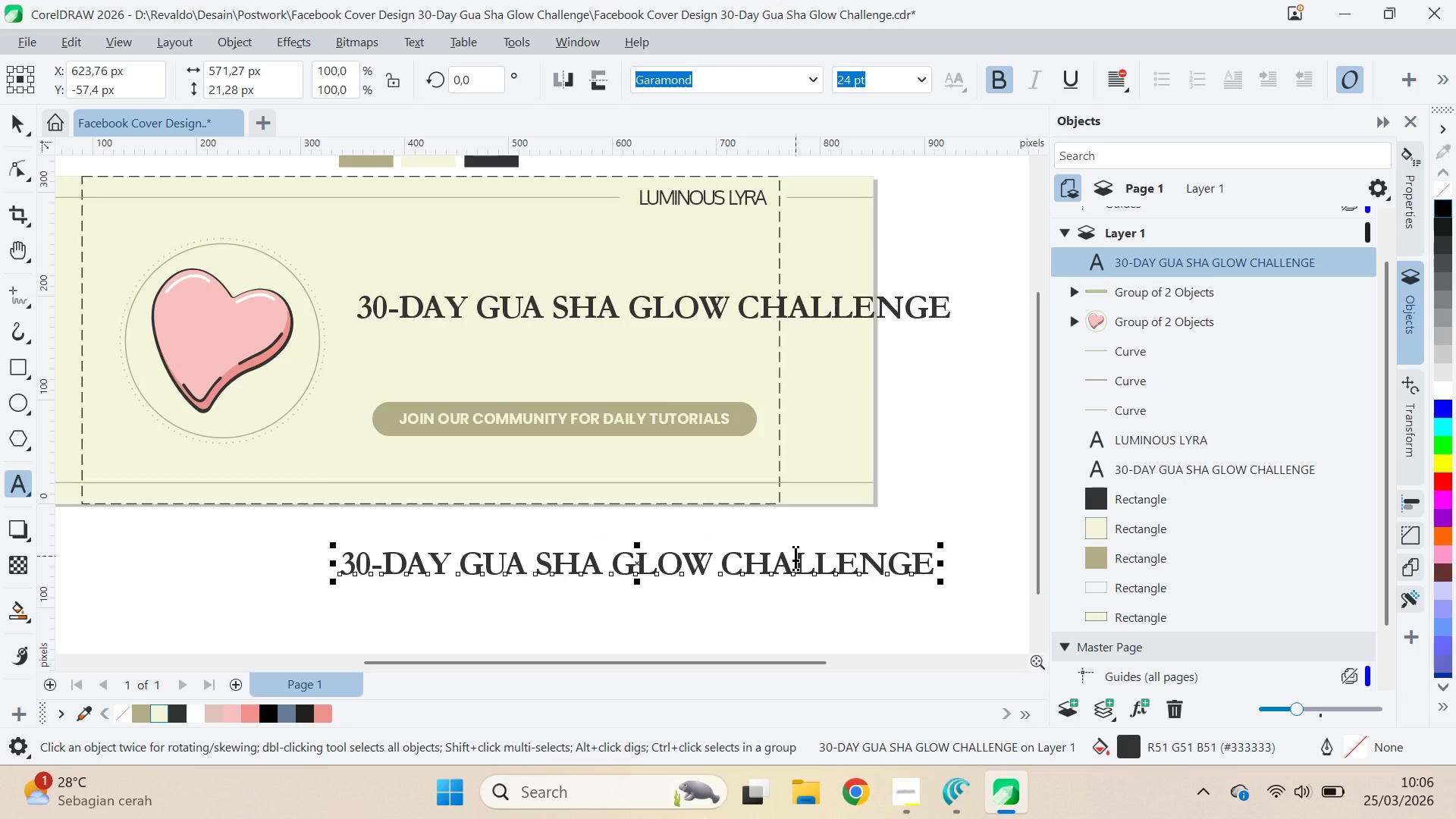 
key(Control+A)
 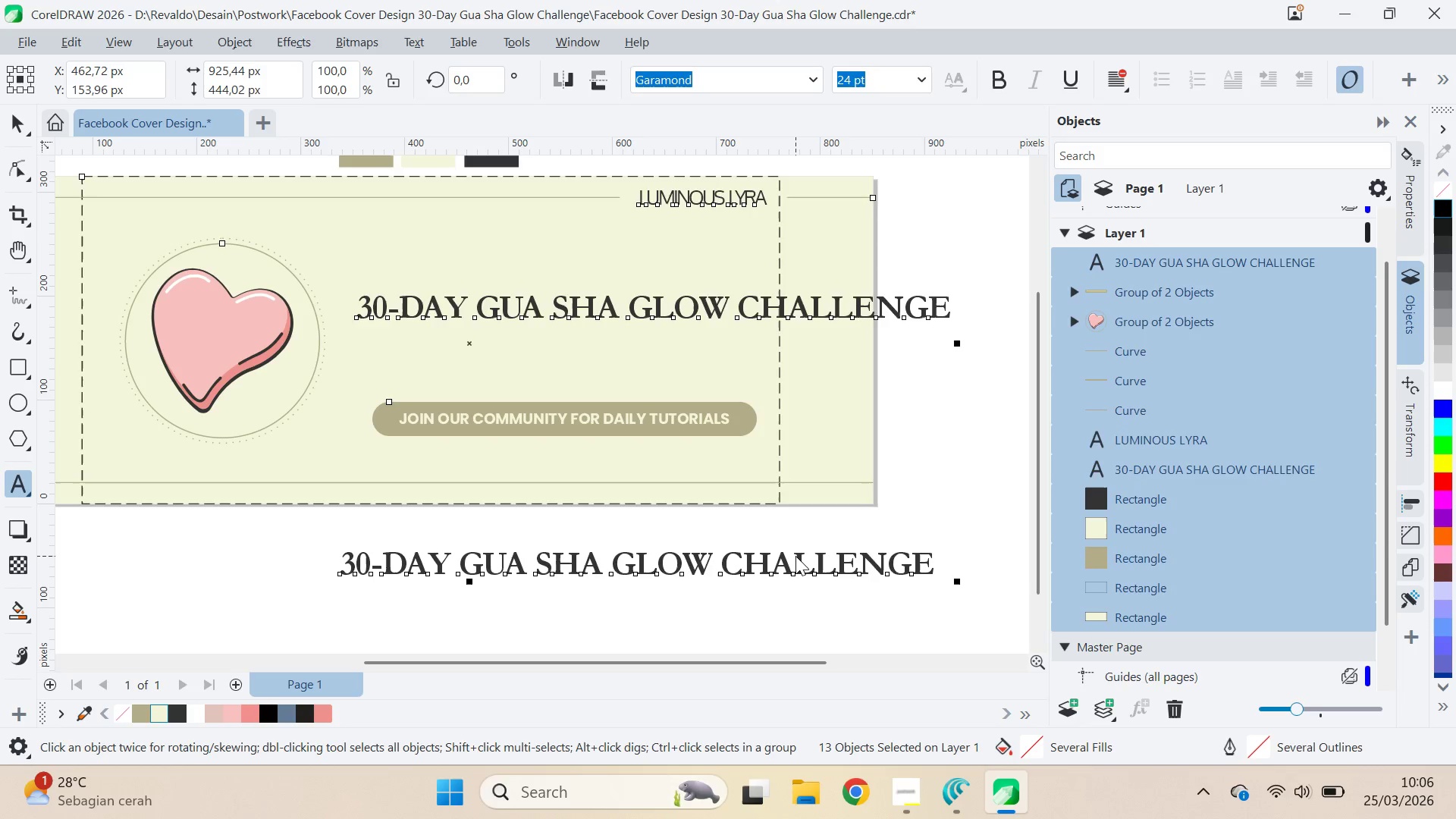 
type(aavaq)
 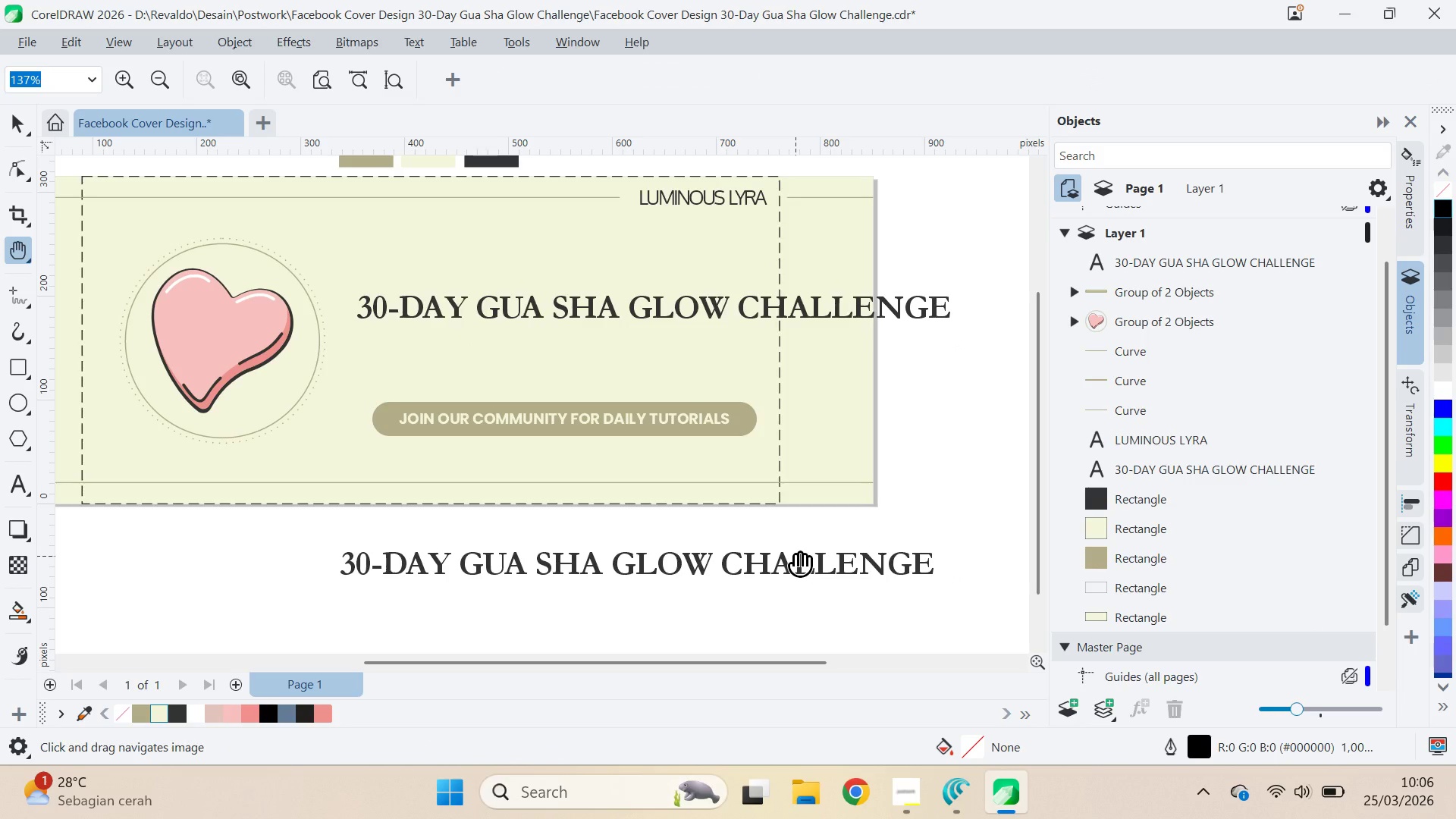 
key(Alt+AltLeft)
 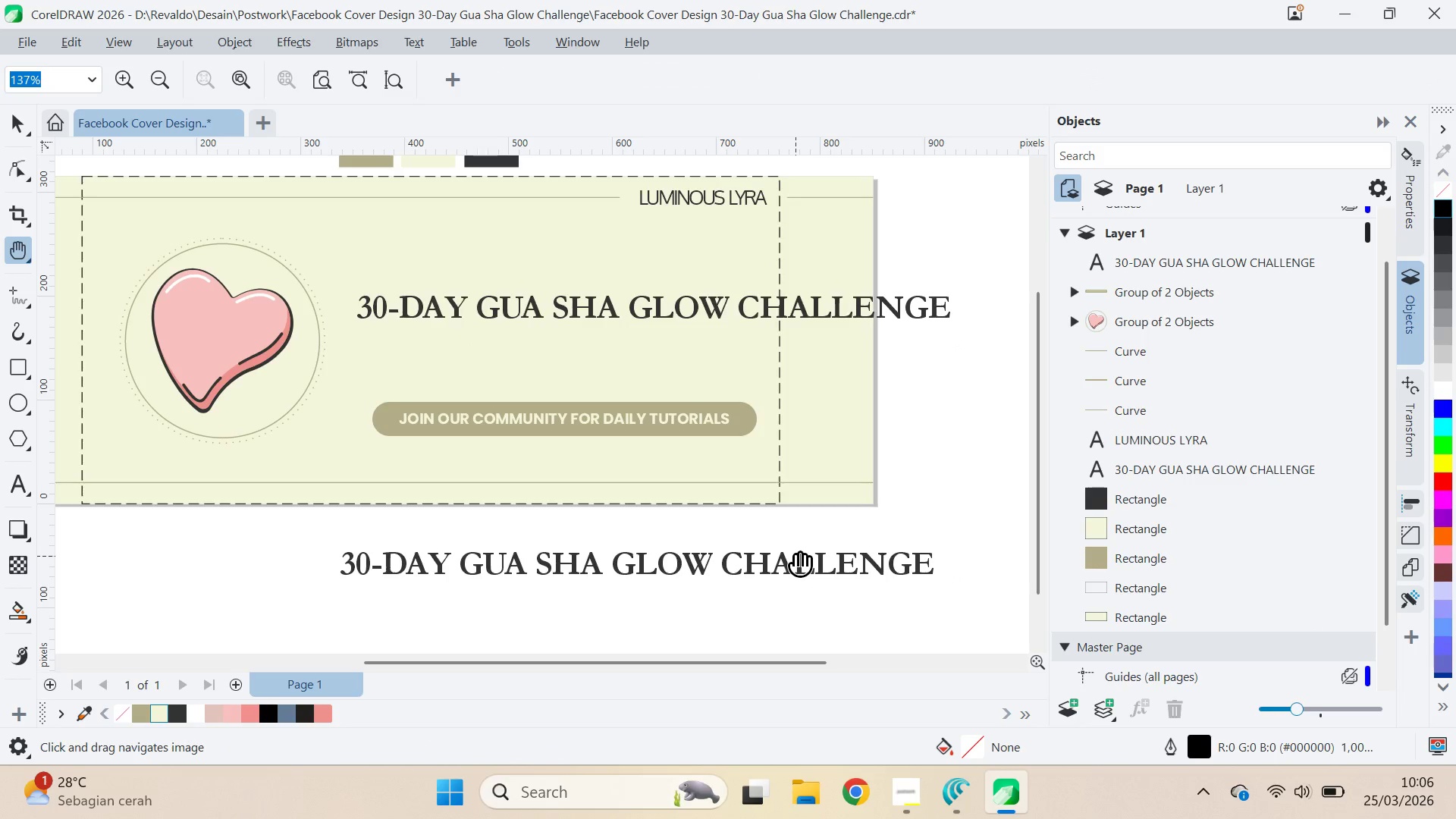 
key(Alt+AltLeft)
 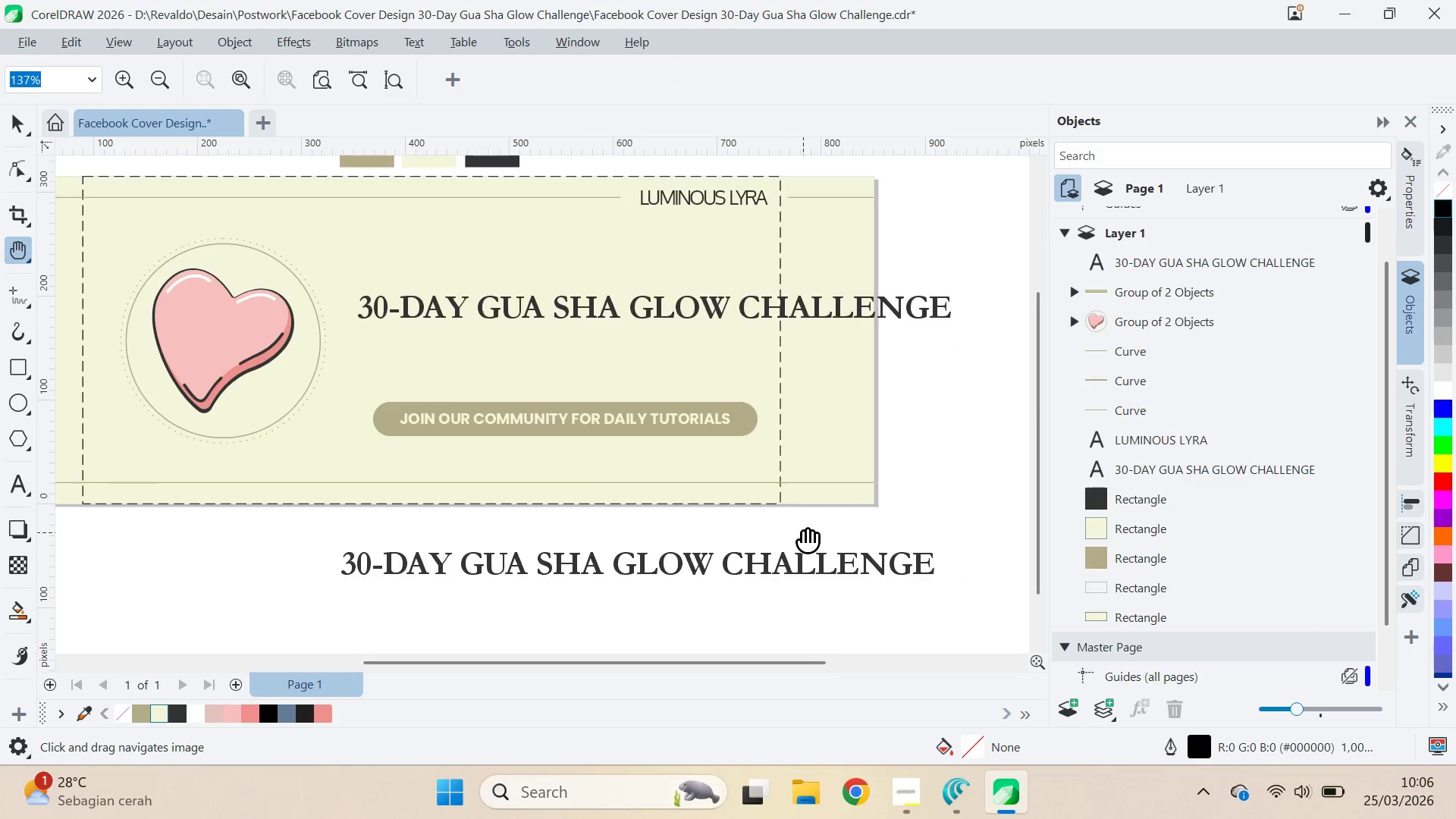 
left_click_drag(start_coordinate=[803, 532], to_coordinate=[776, 487])
 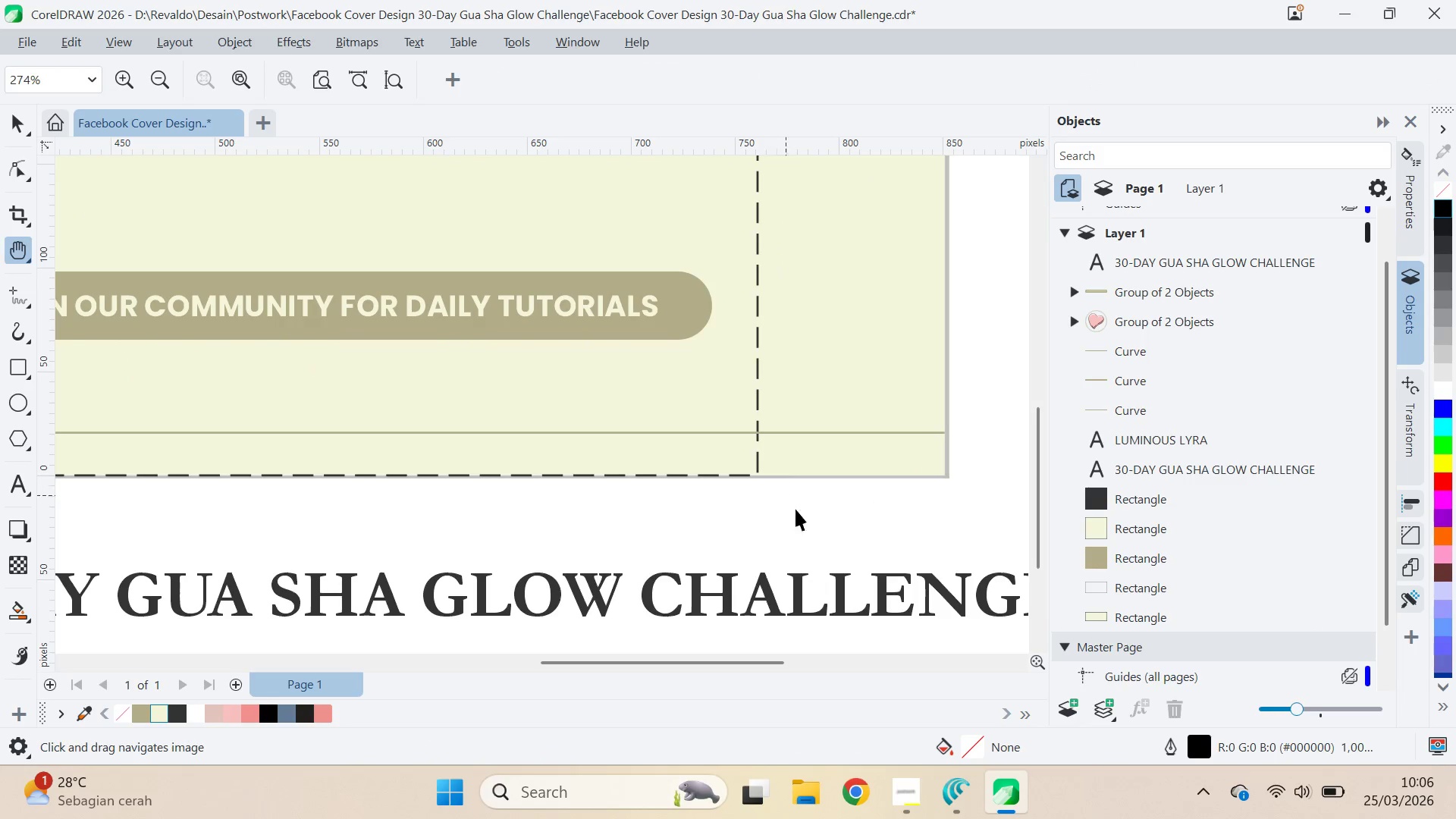 
key(V)
 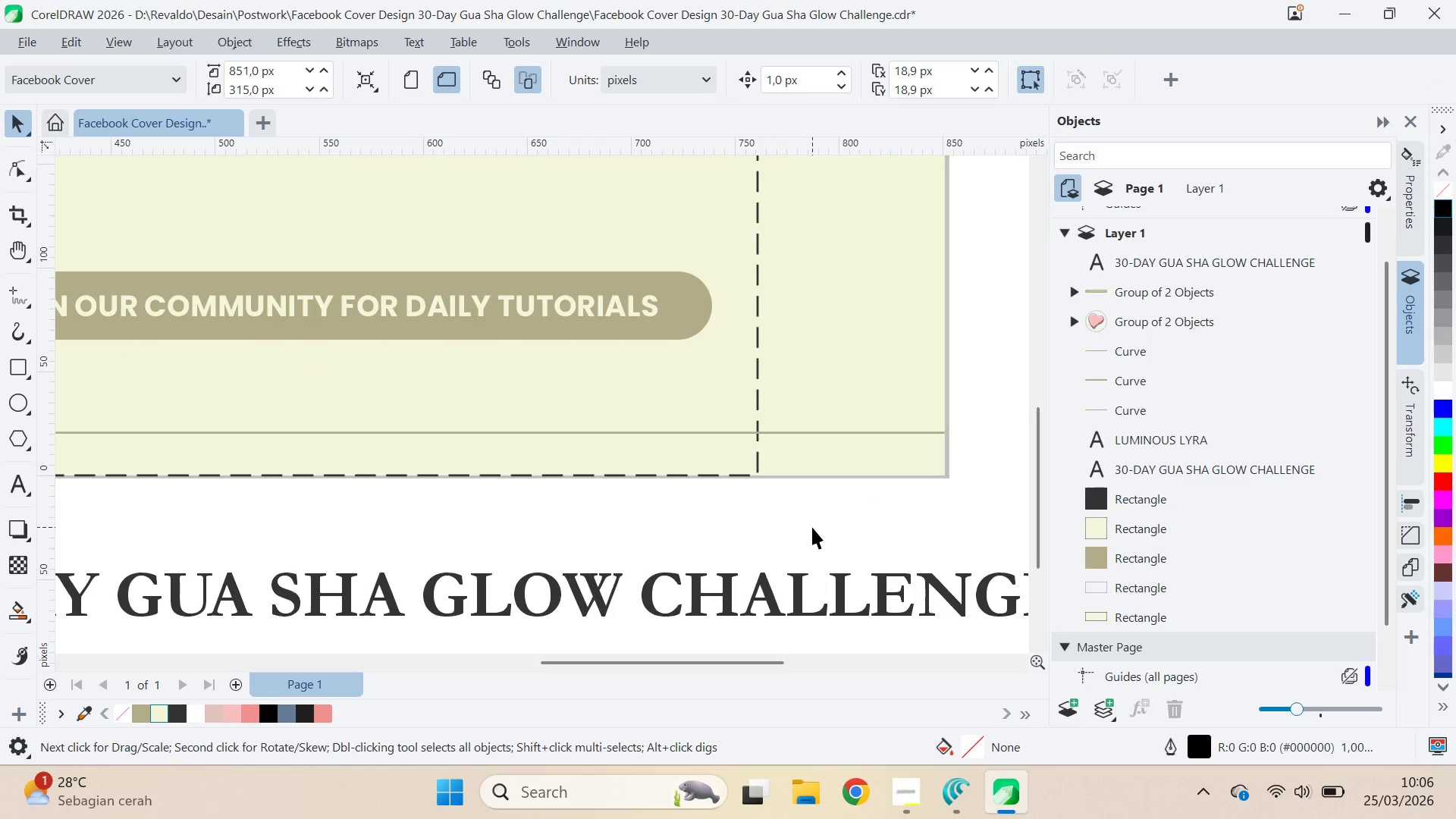 
left_click([803, 570])
 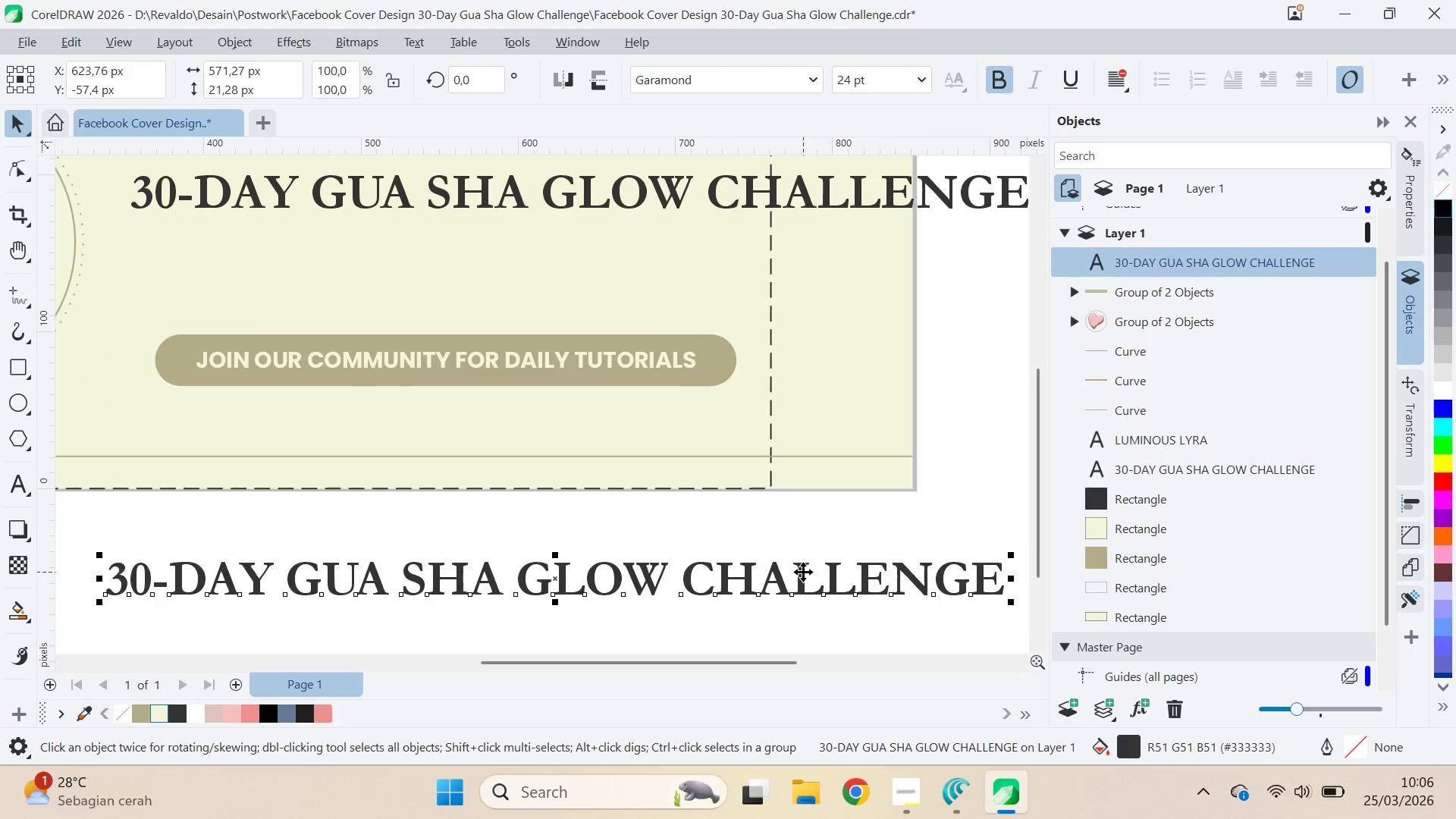 
scroll: coordinate [813, 533], scroll_direction: down, amount: 2.0
 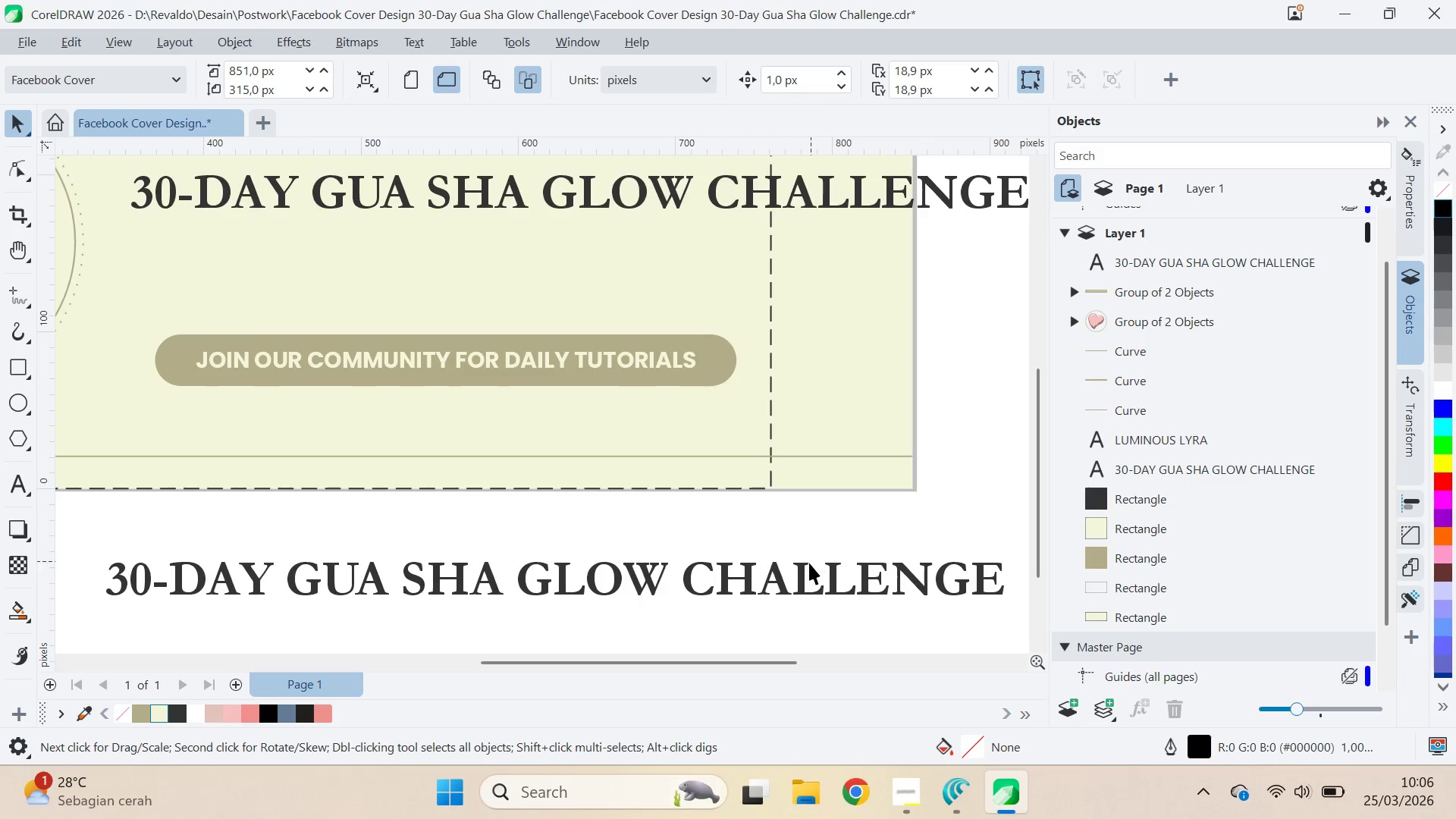 
key(Delete)
 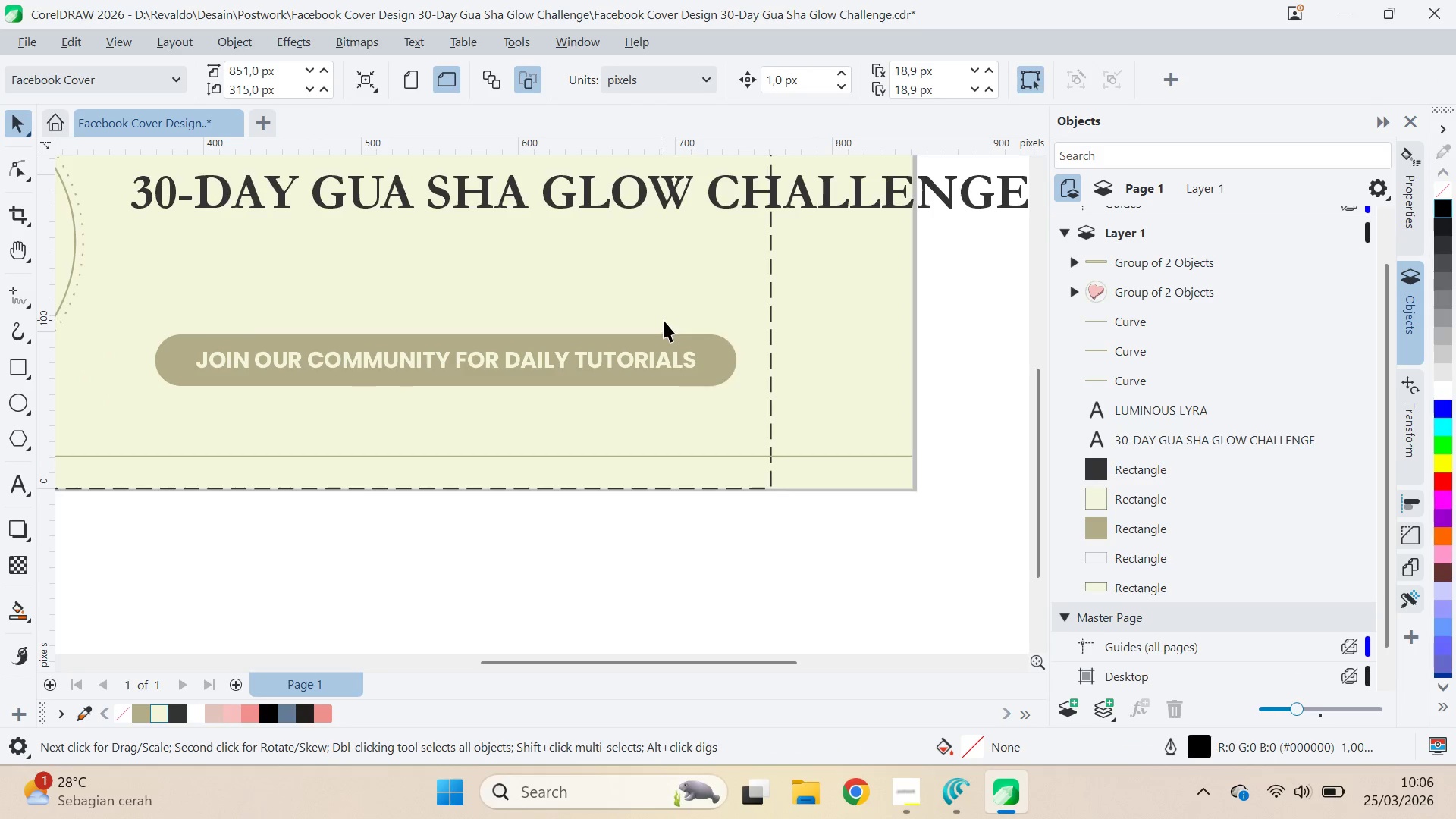 
scroll: coordinate [664, 319], scroll_direction: down, amount: 6.0
 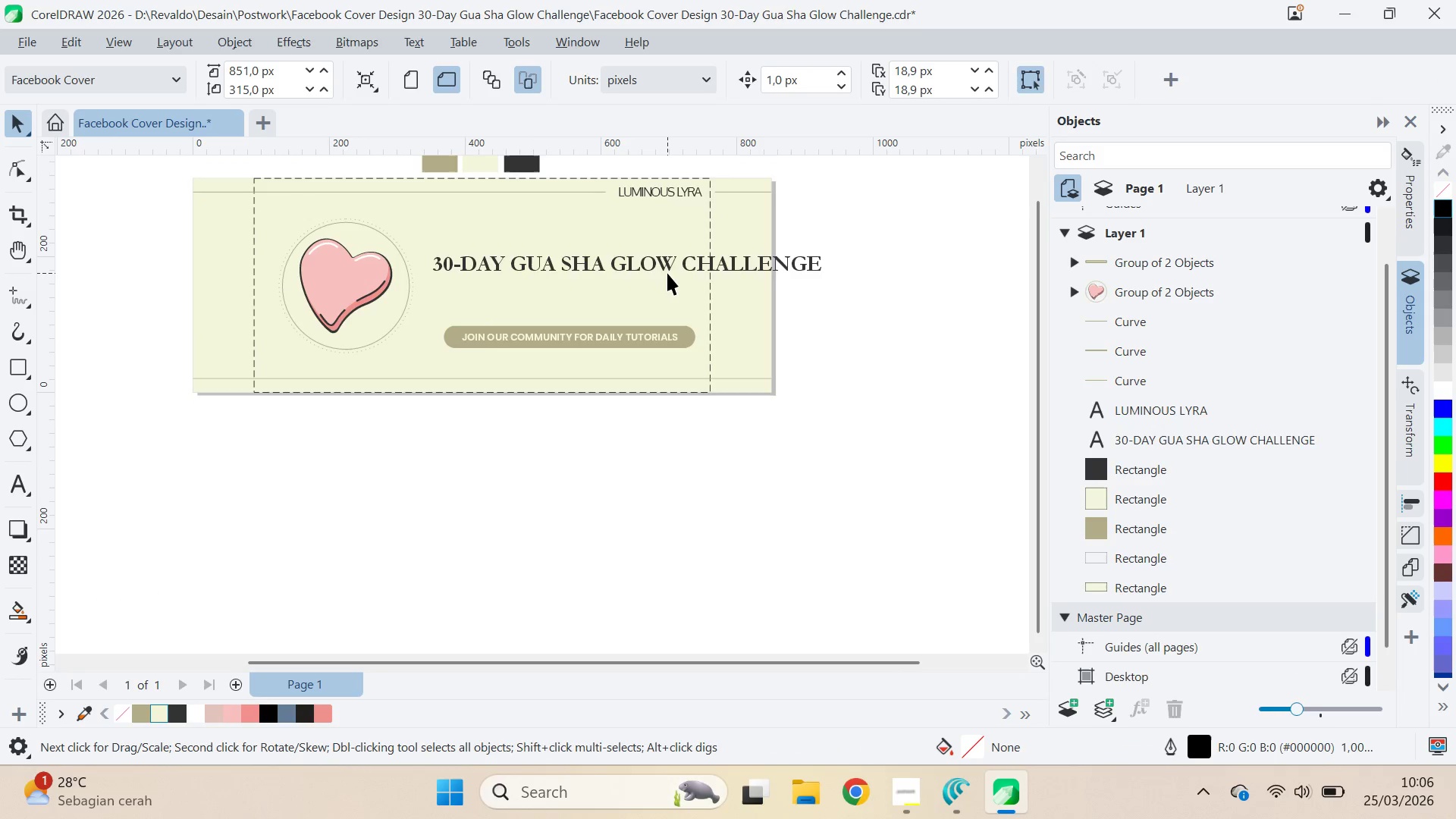 
left_click_drag(start_coordinate=[667, 271], to_coordinate=[681, 428])
 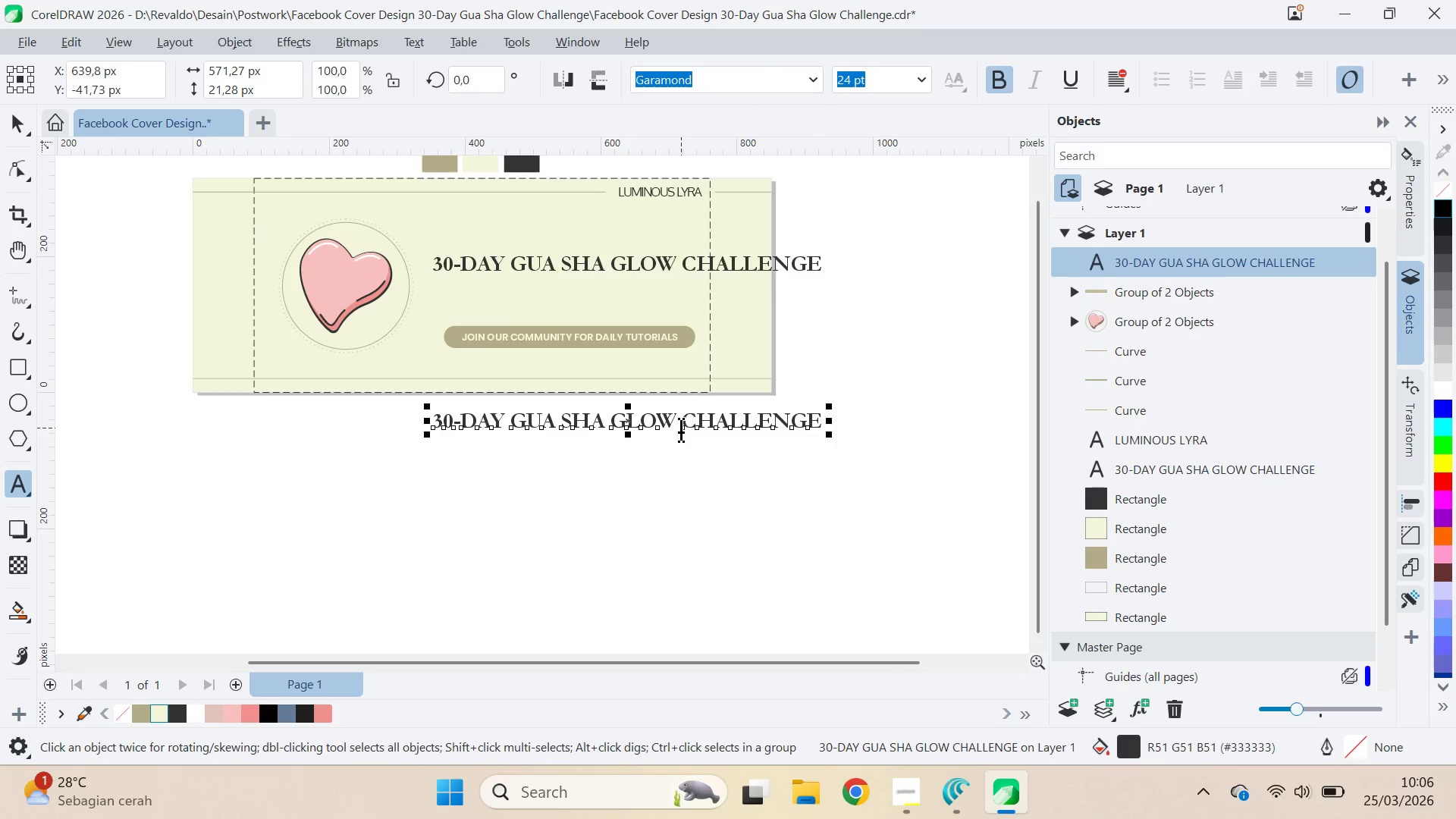 
hold_key(key=ShiftLeft, duration=0.69)
 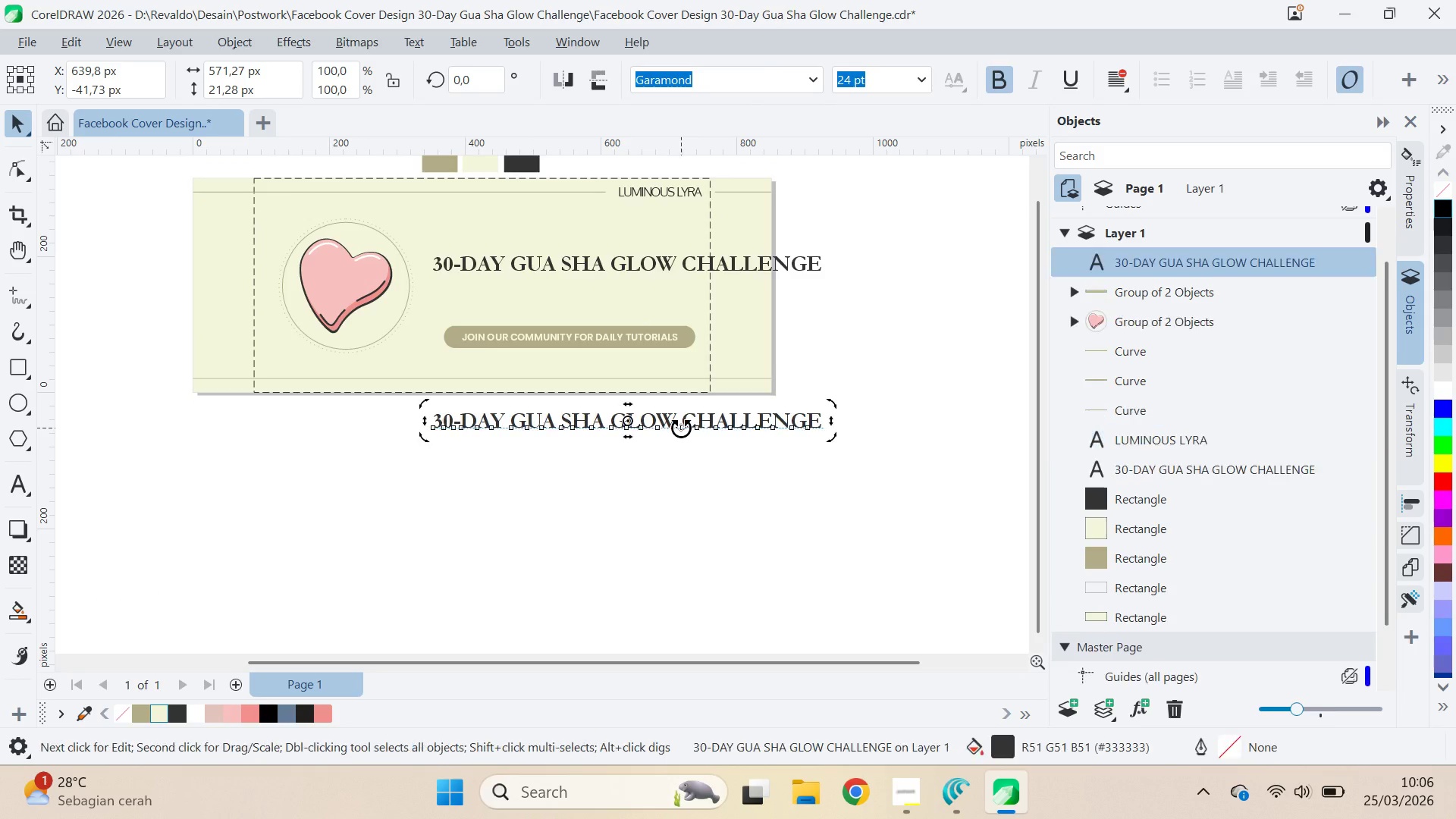 
double_click([681, 428])
 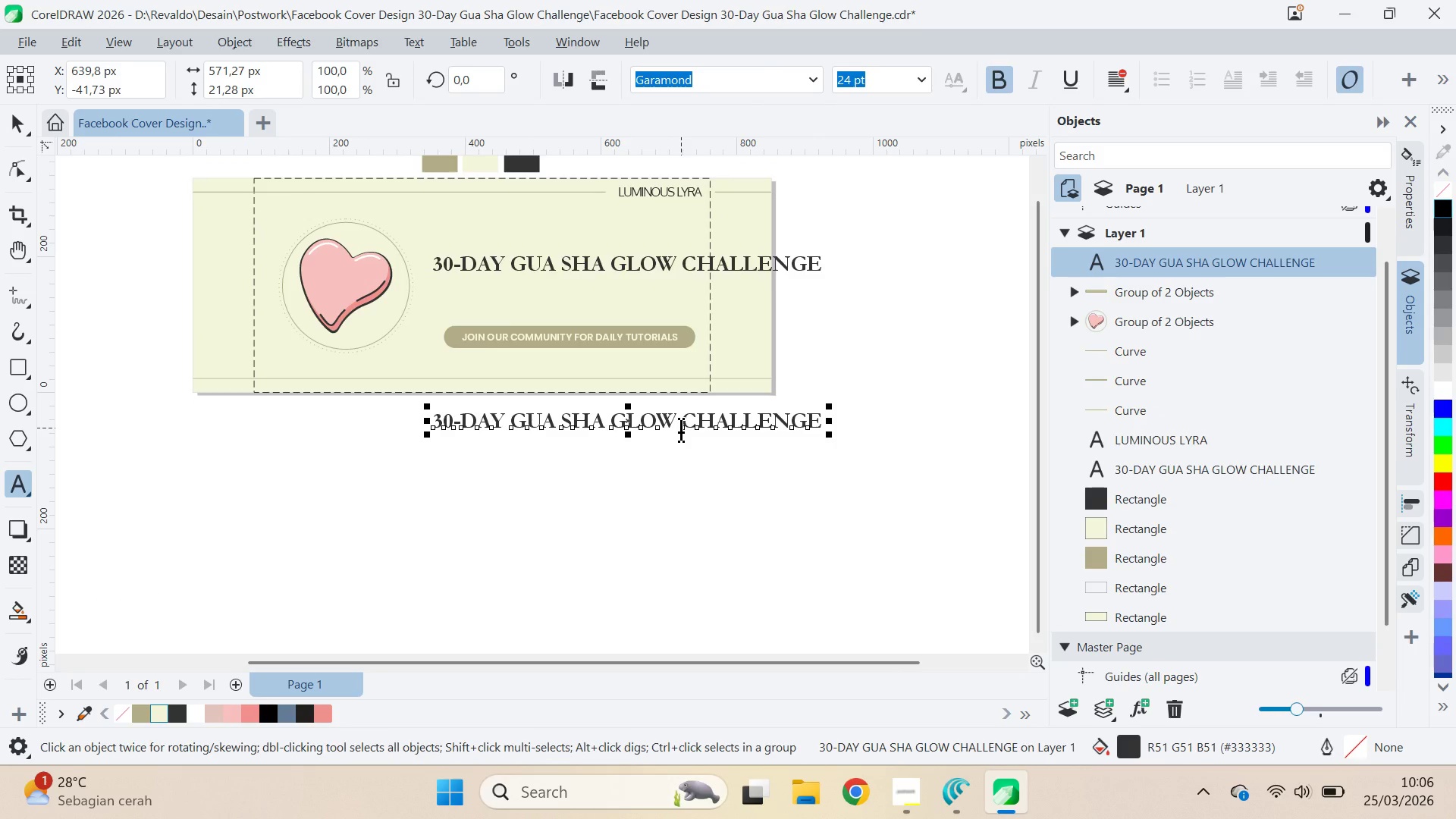 
key(Control+A)
 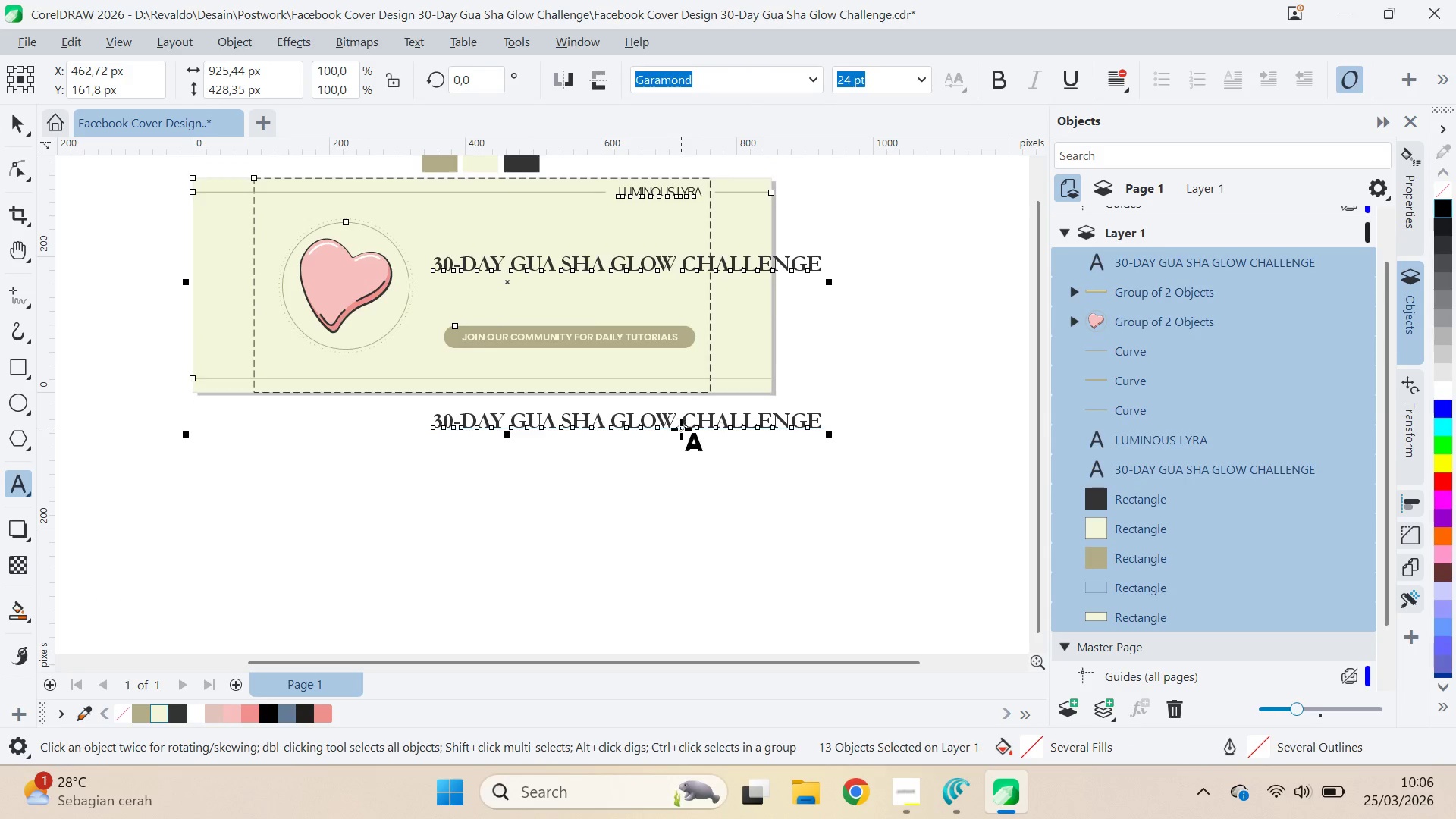 
key(V)
 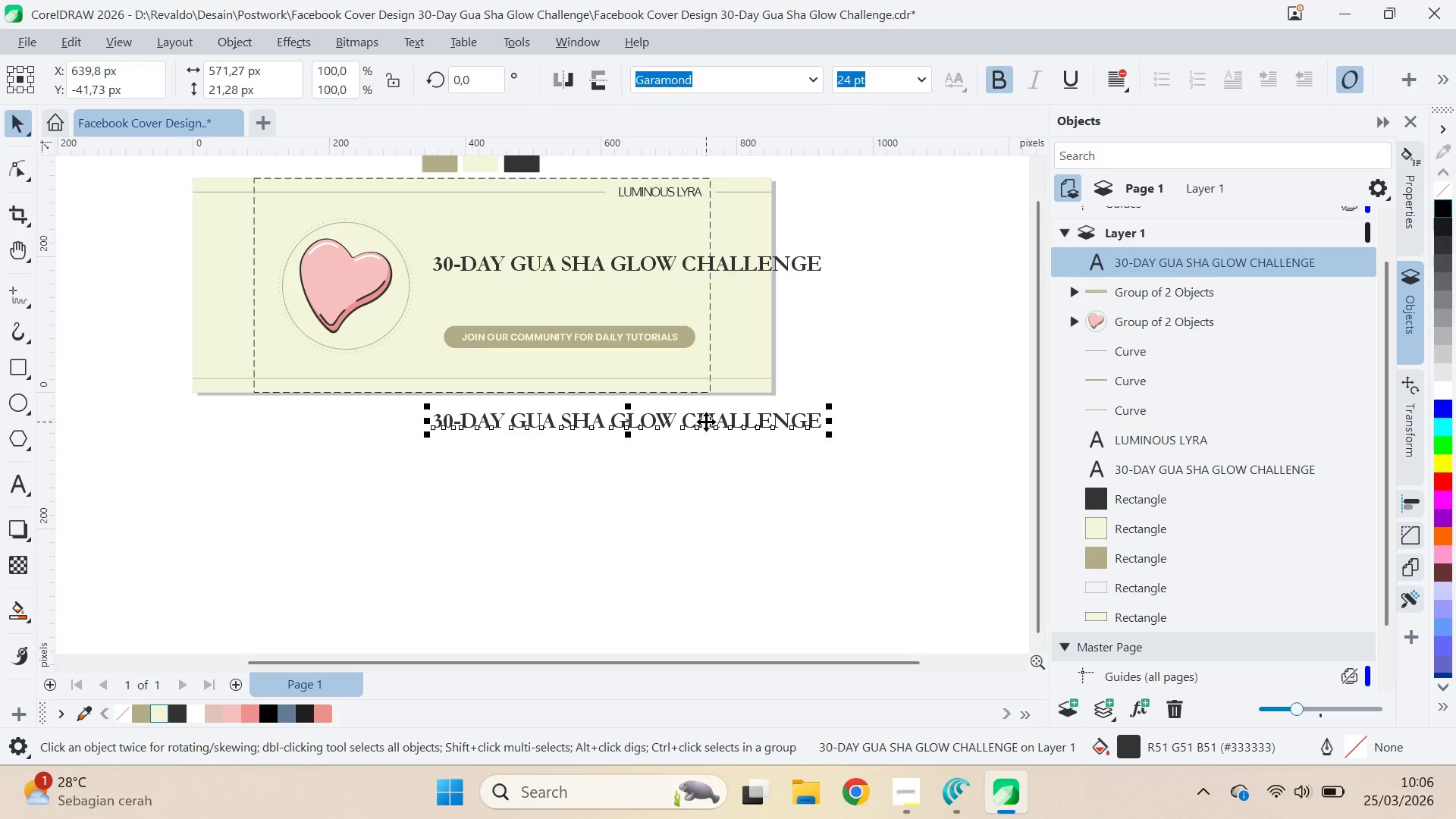 
key(Control+S)
 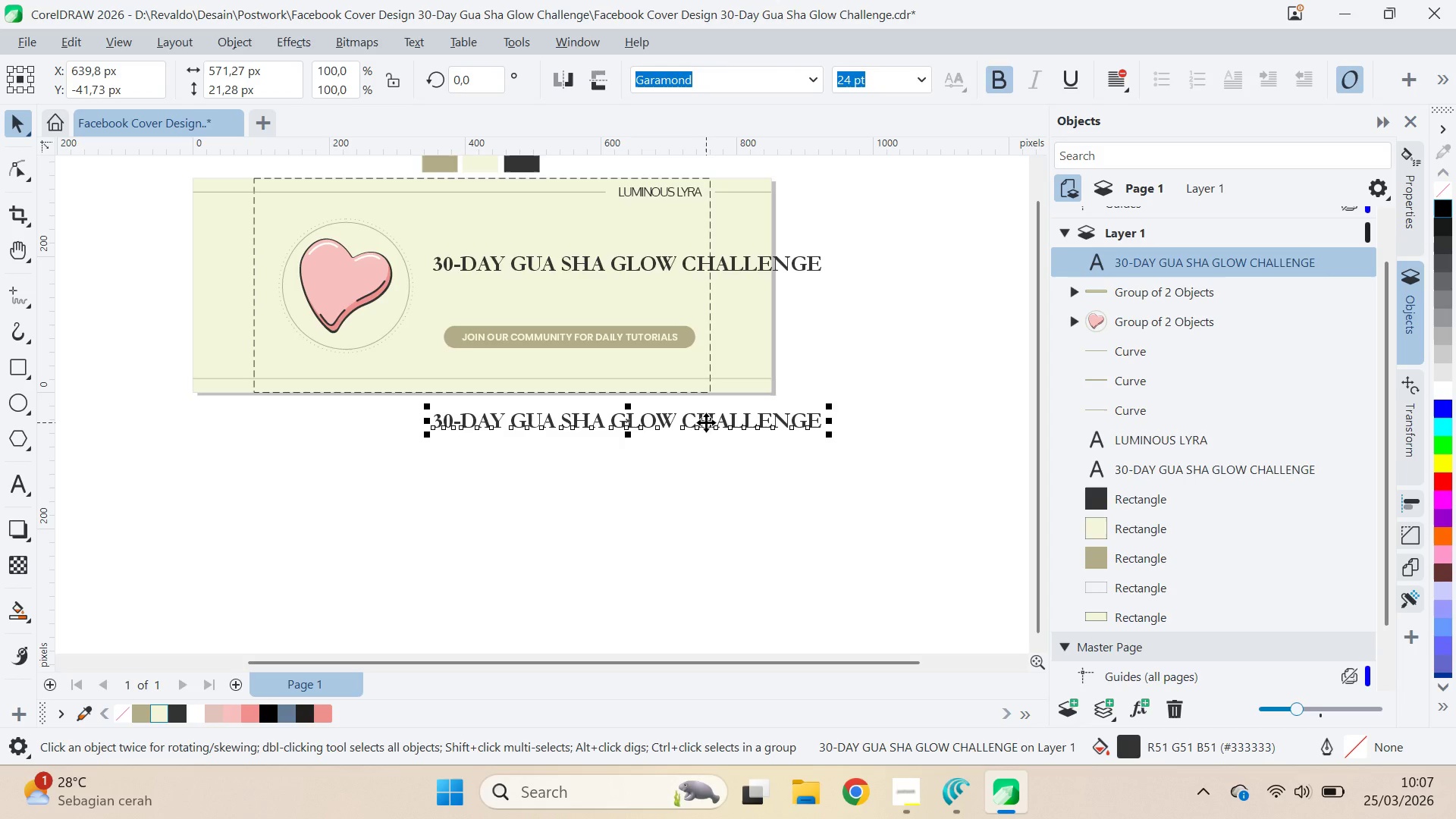 
double_click([709, 419])
 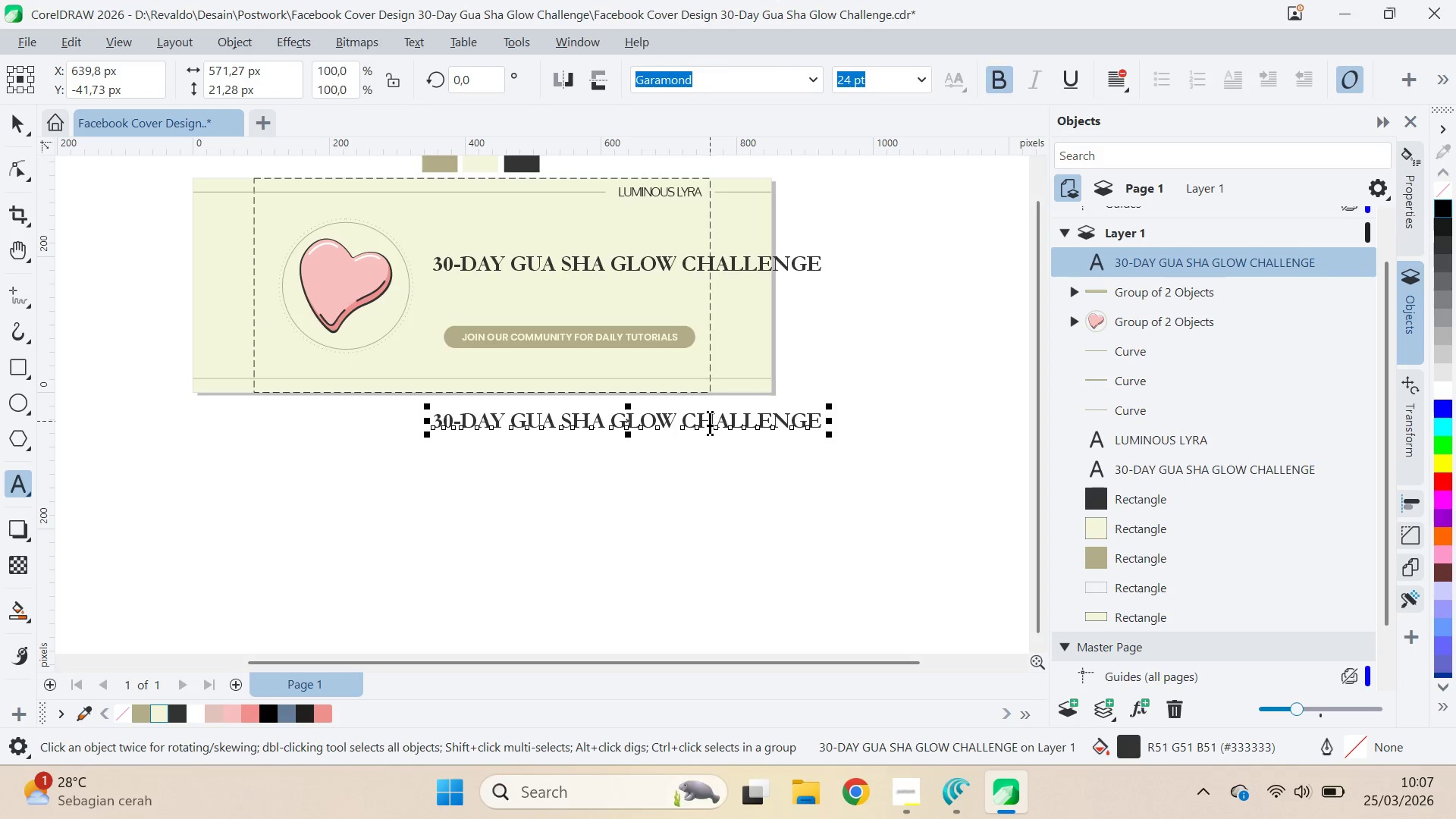 
left_click([710, 422])
 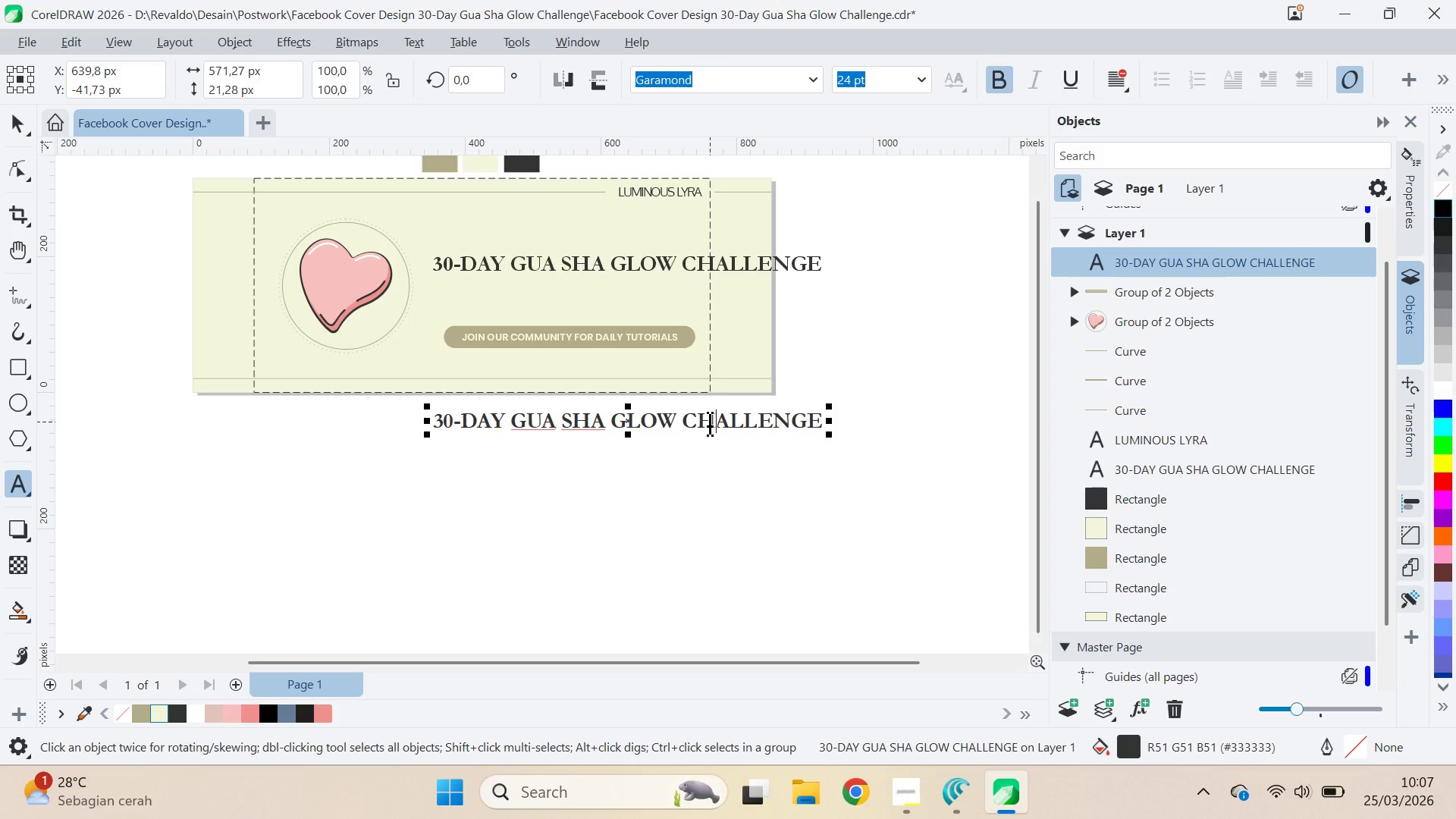 
double_click([710, 422])